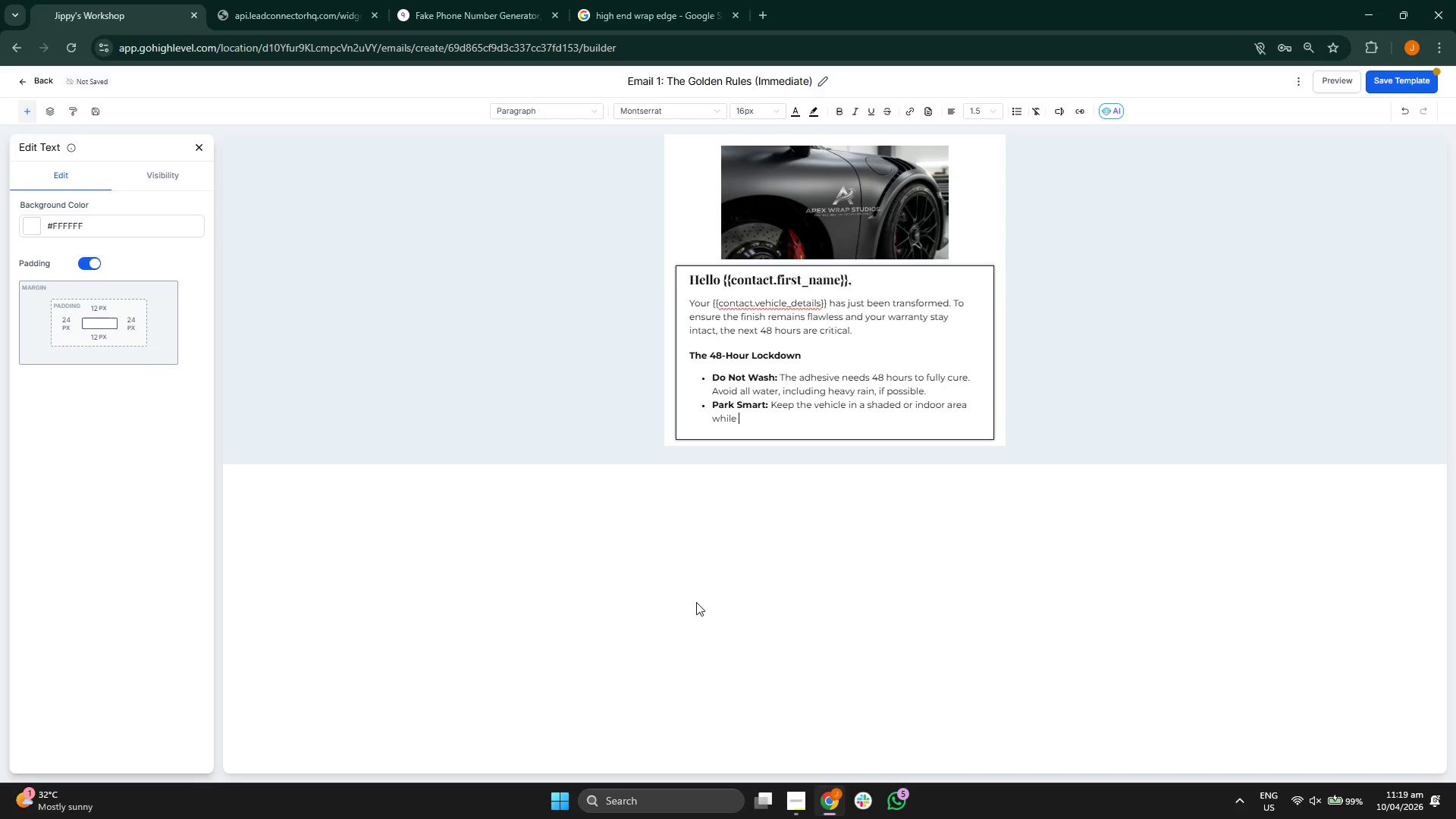 
key(T)
 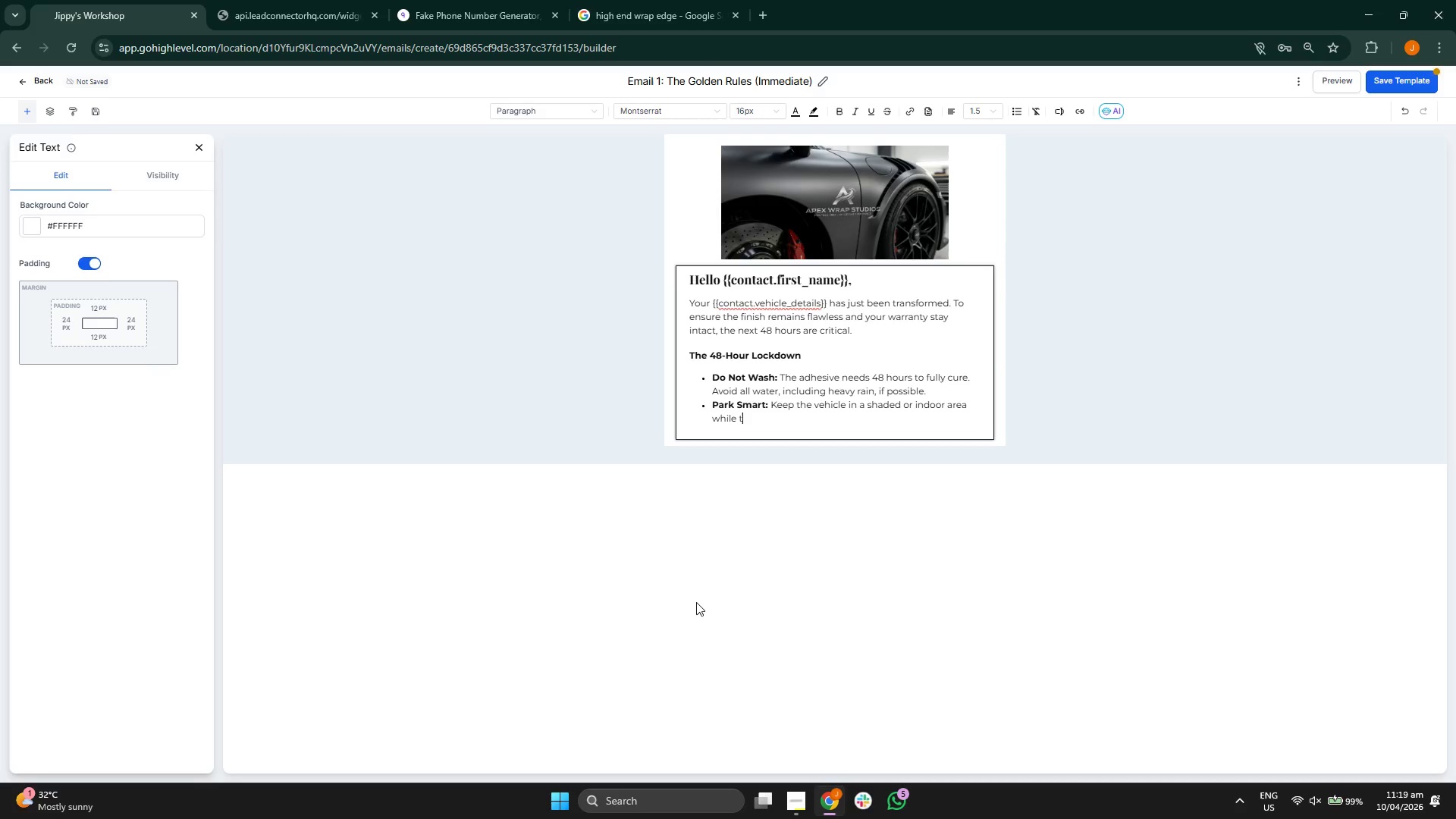 
type(he )
 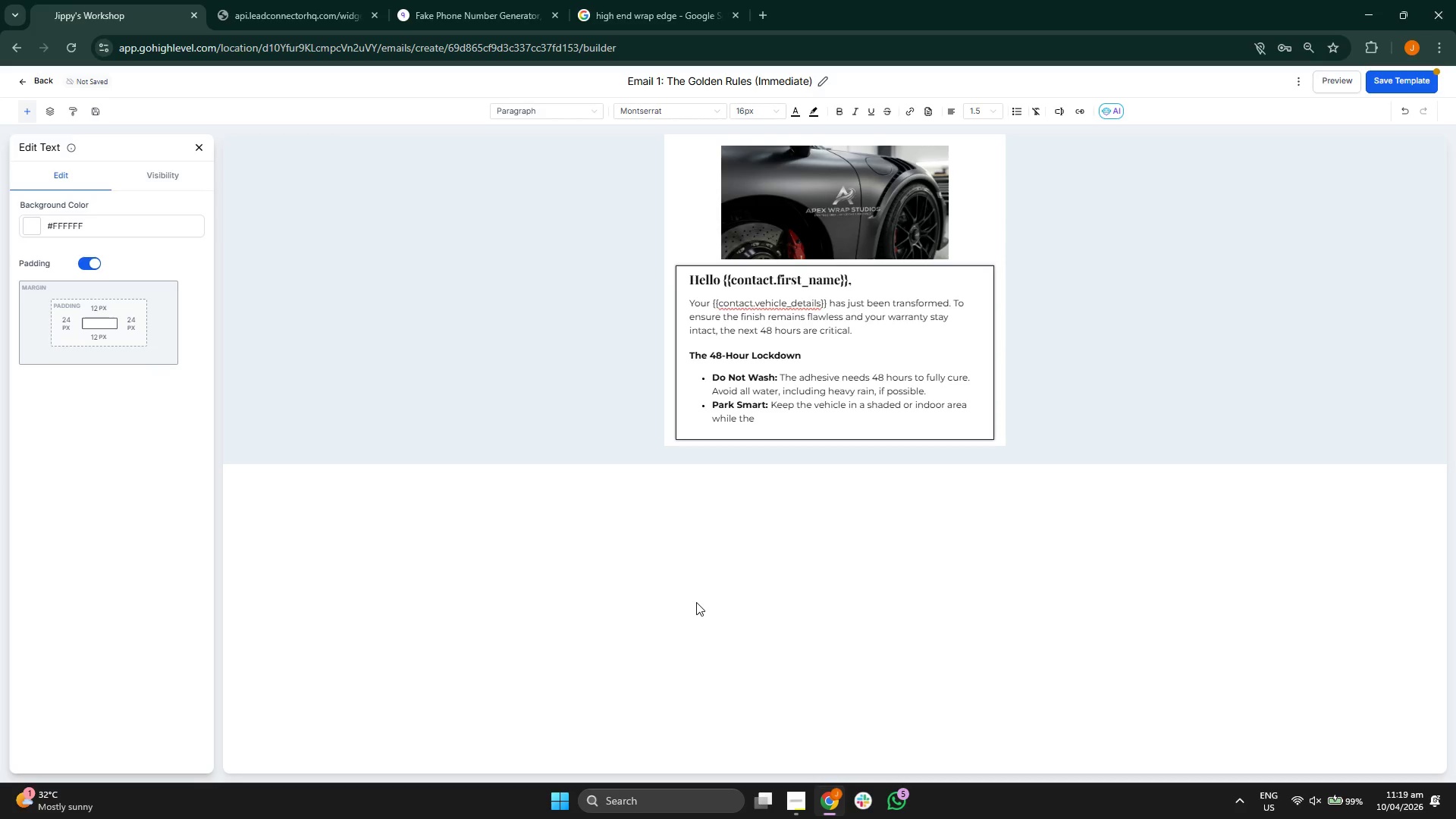 
type( fil)
 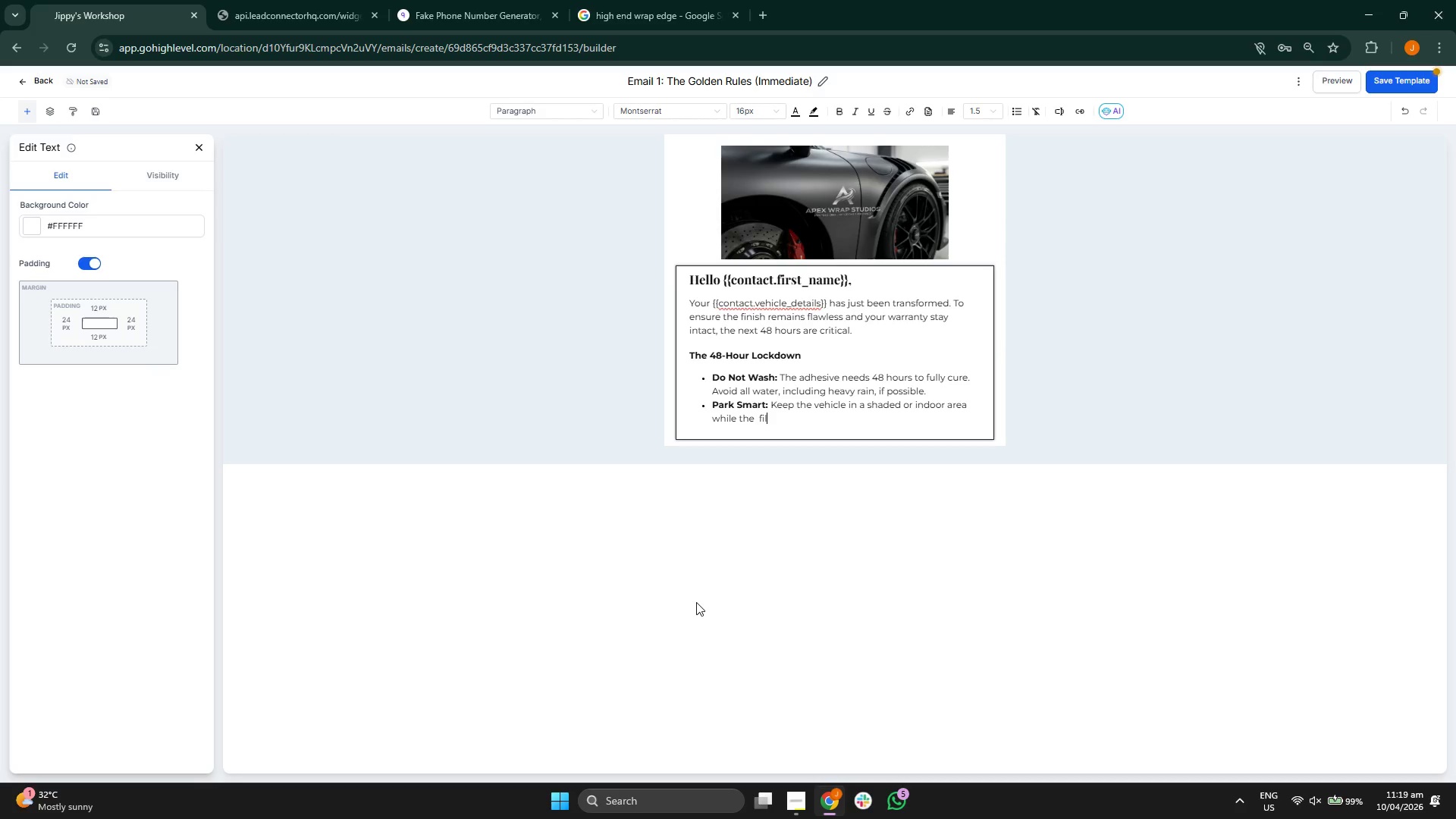 
key(M)
 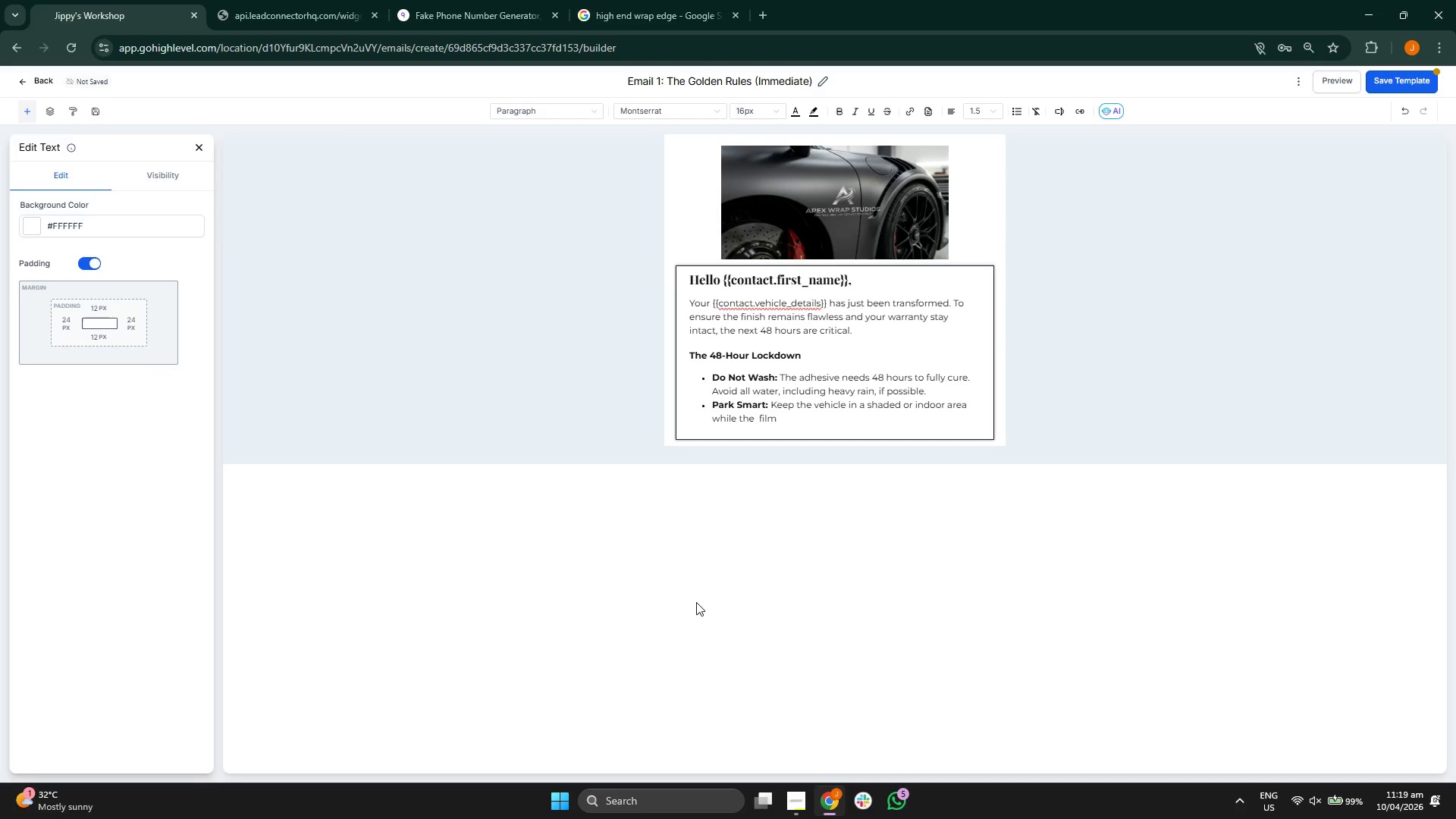 
key(Space)
 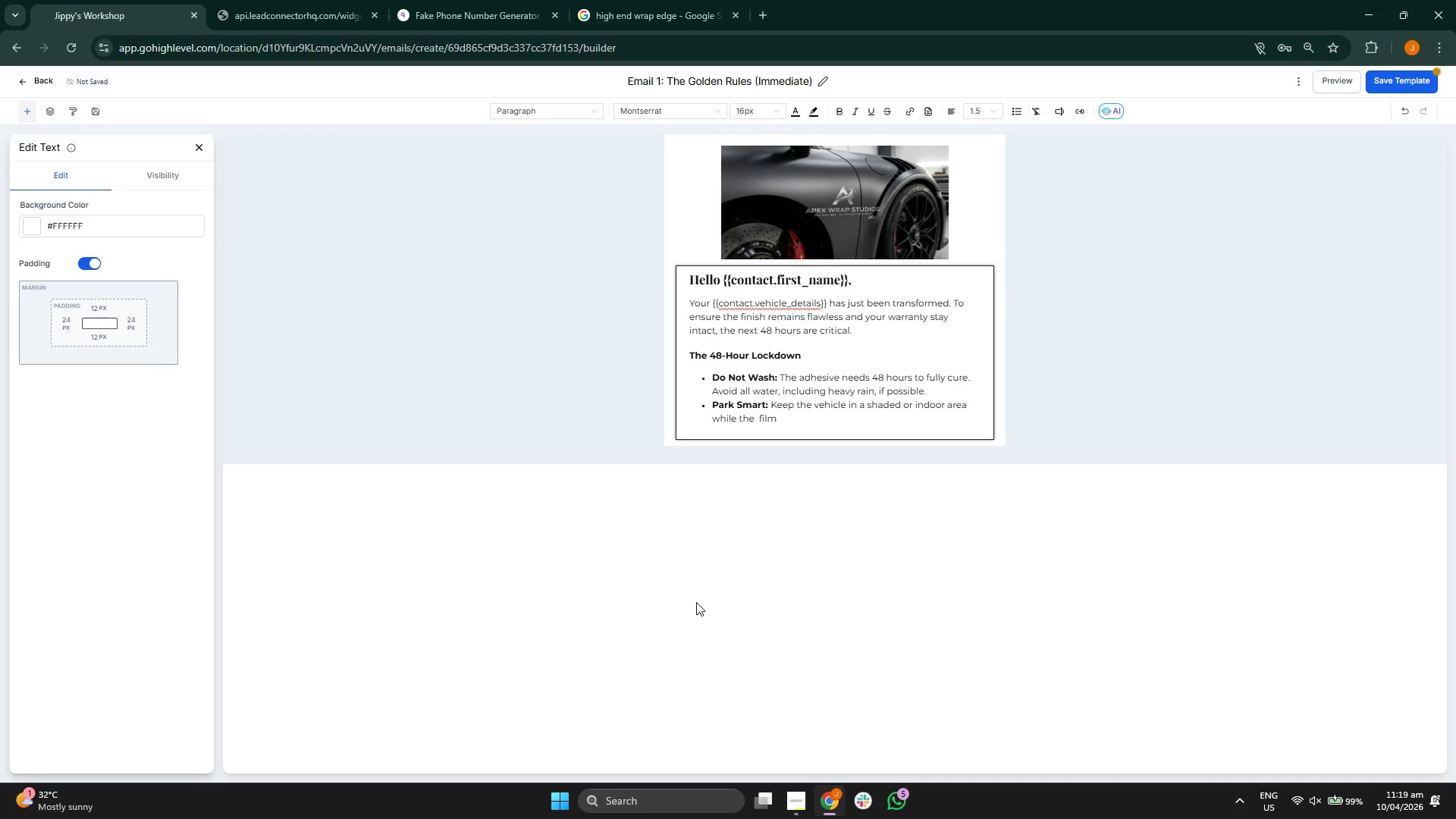 
type(settles.)
 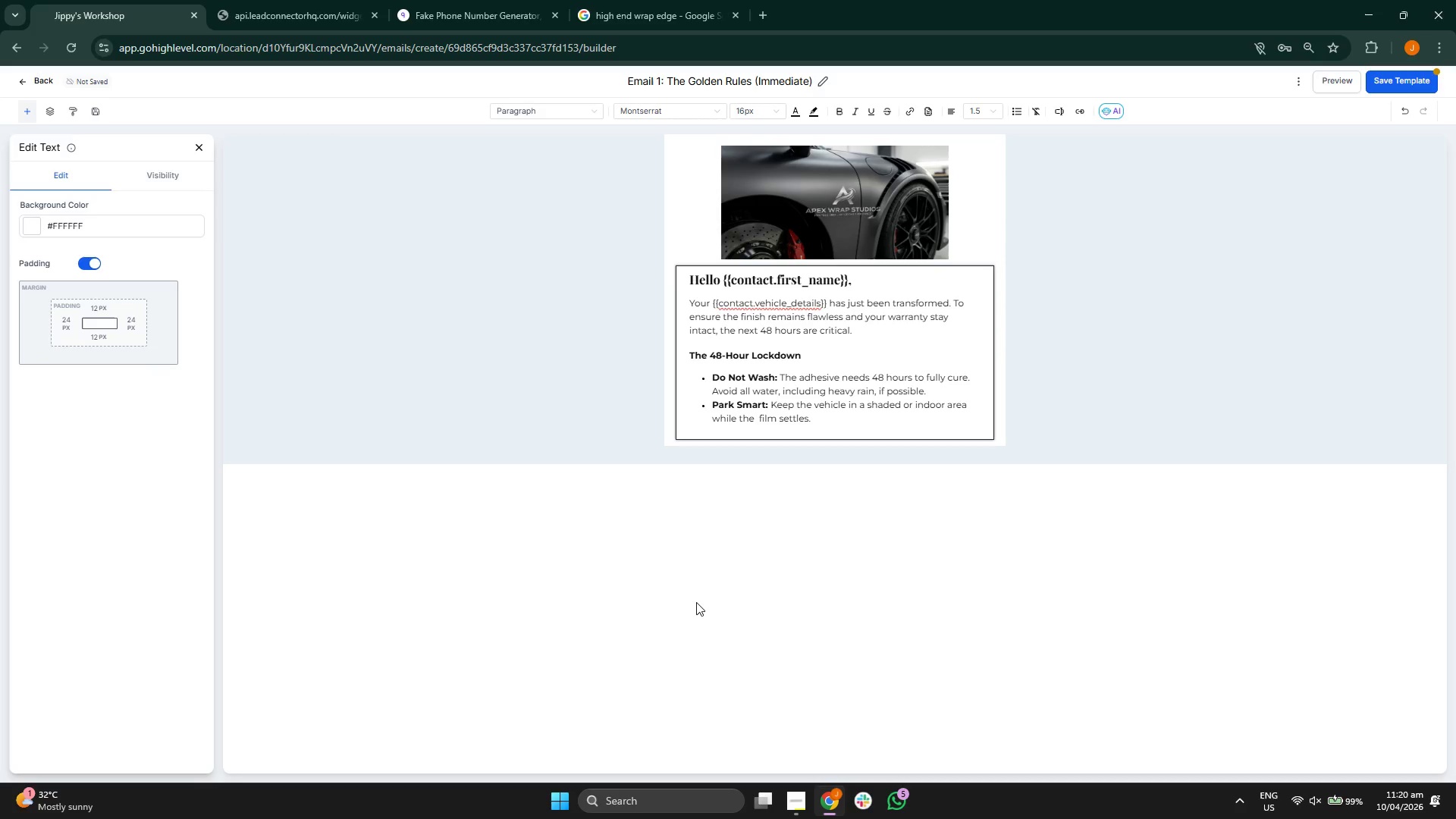 
key(Enter)
 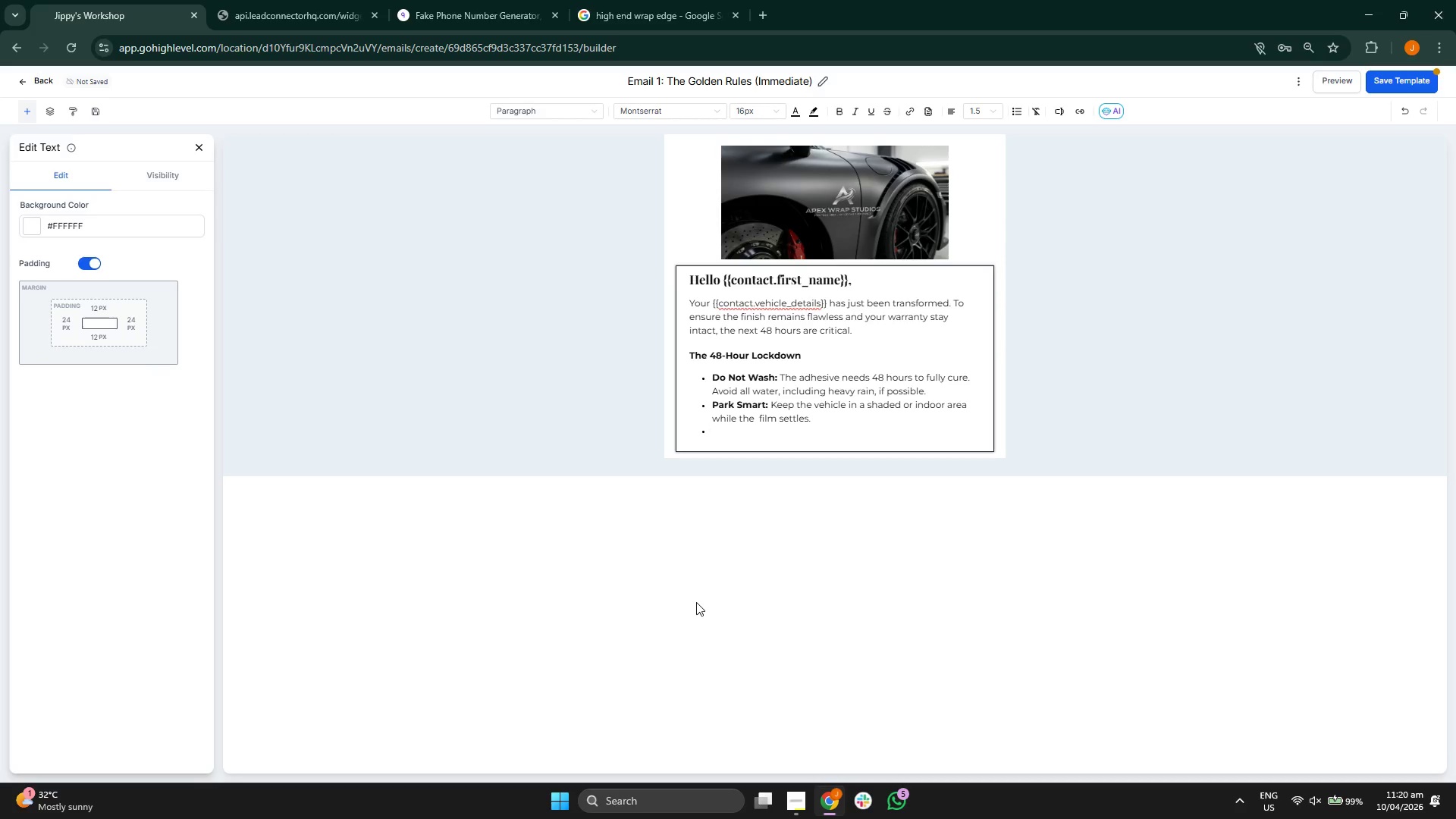 
key(CapsLock)
 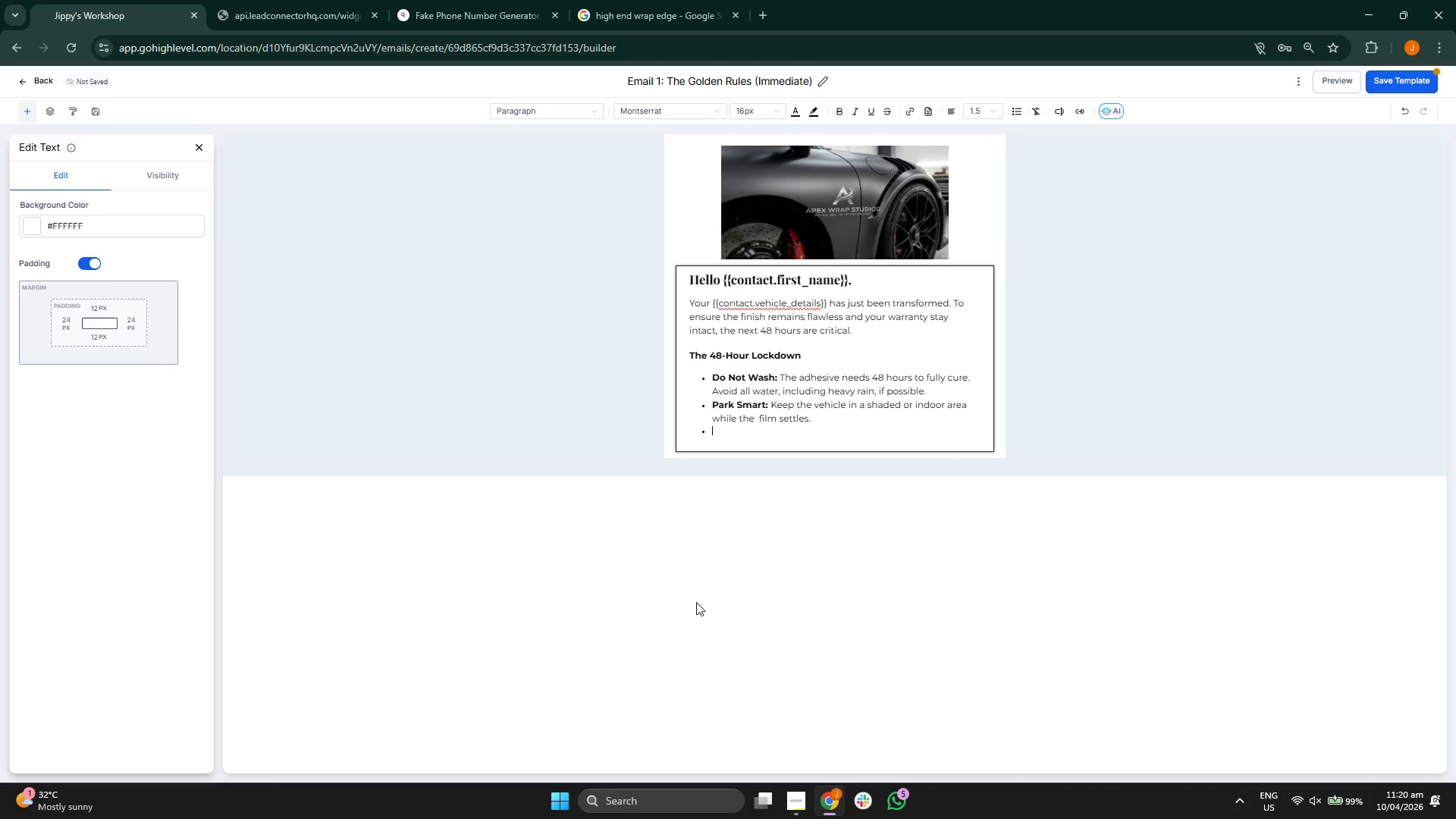 
key(H)
 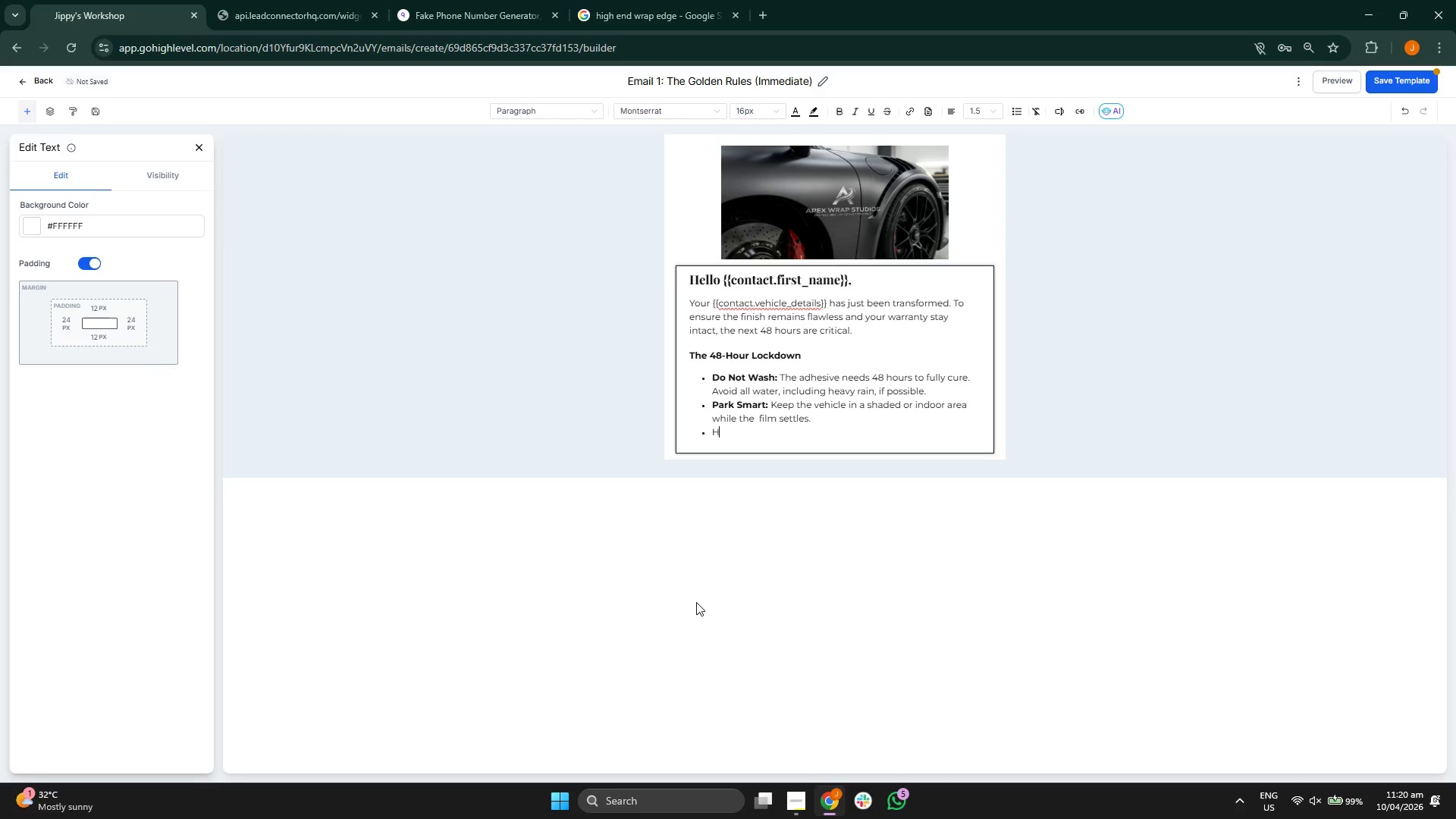 
key(CapsLock)
 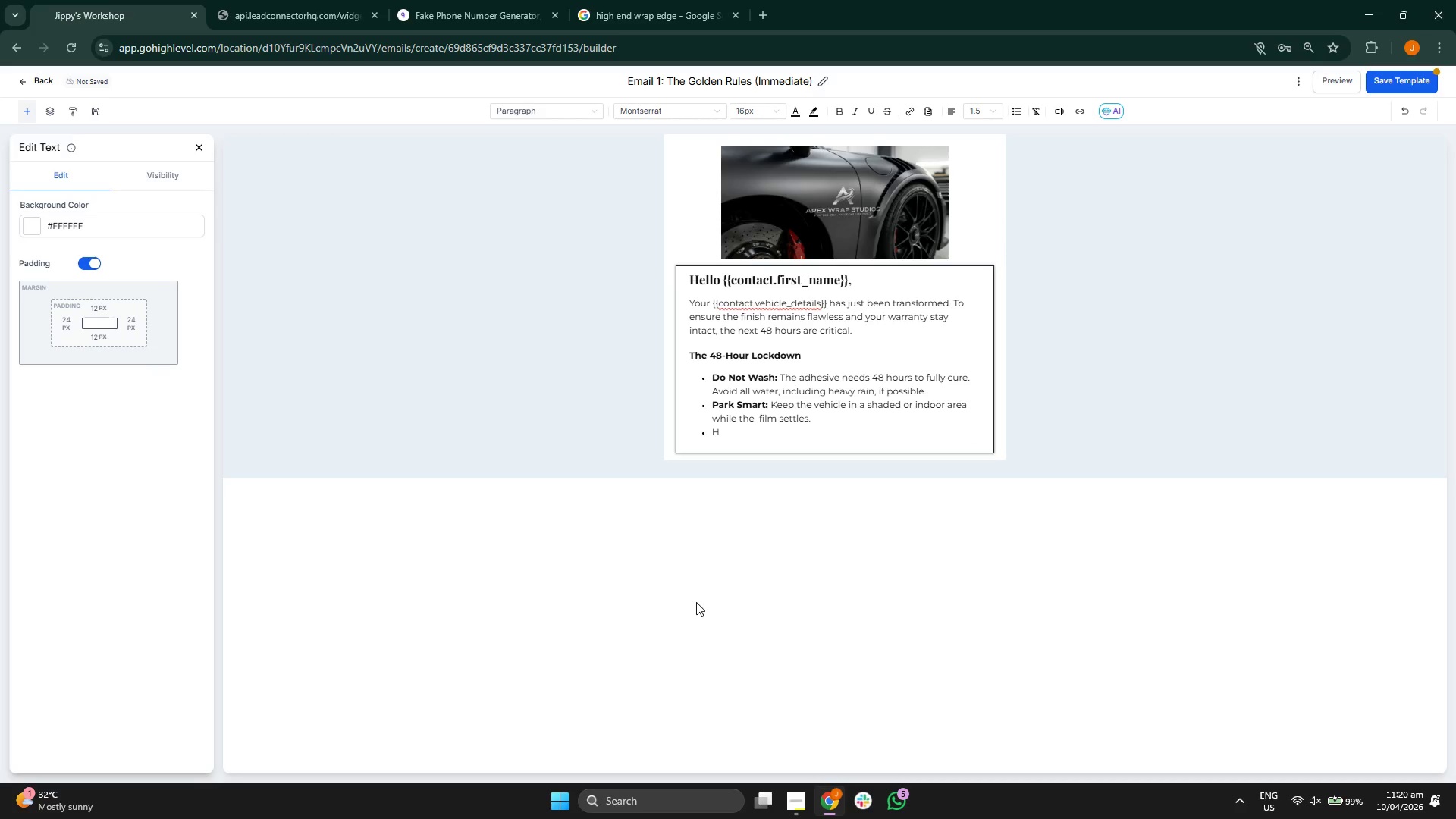 
key(Backspace)
 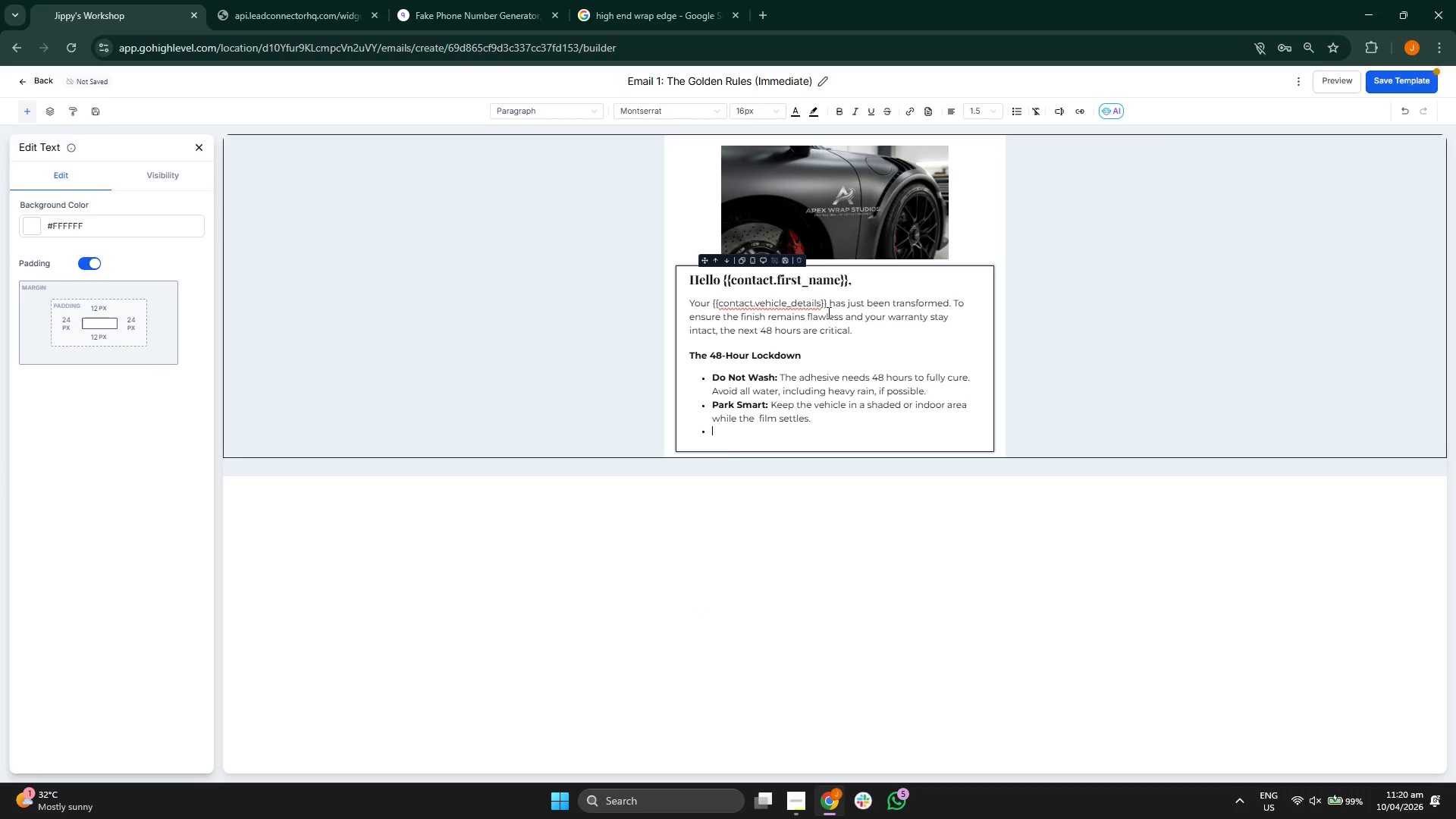 
left_click([835, 111])
 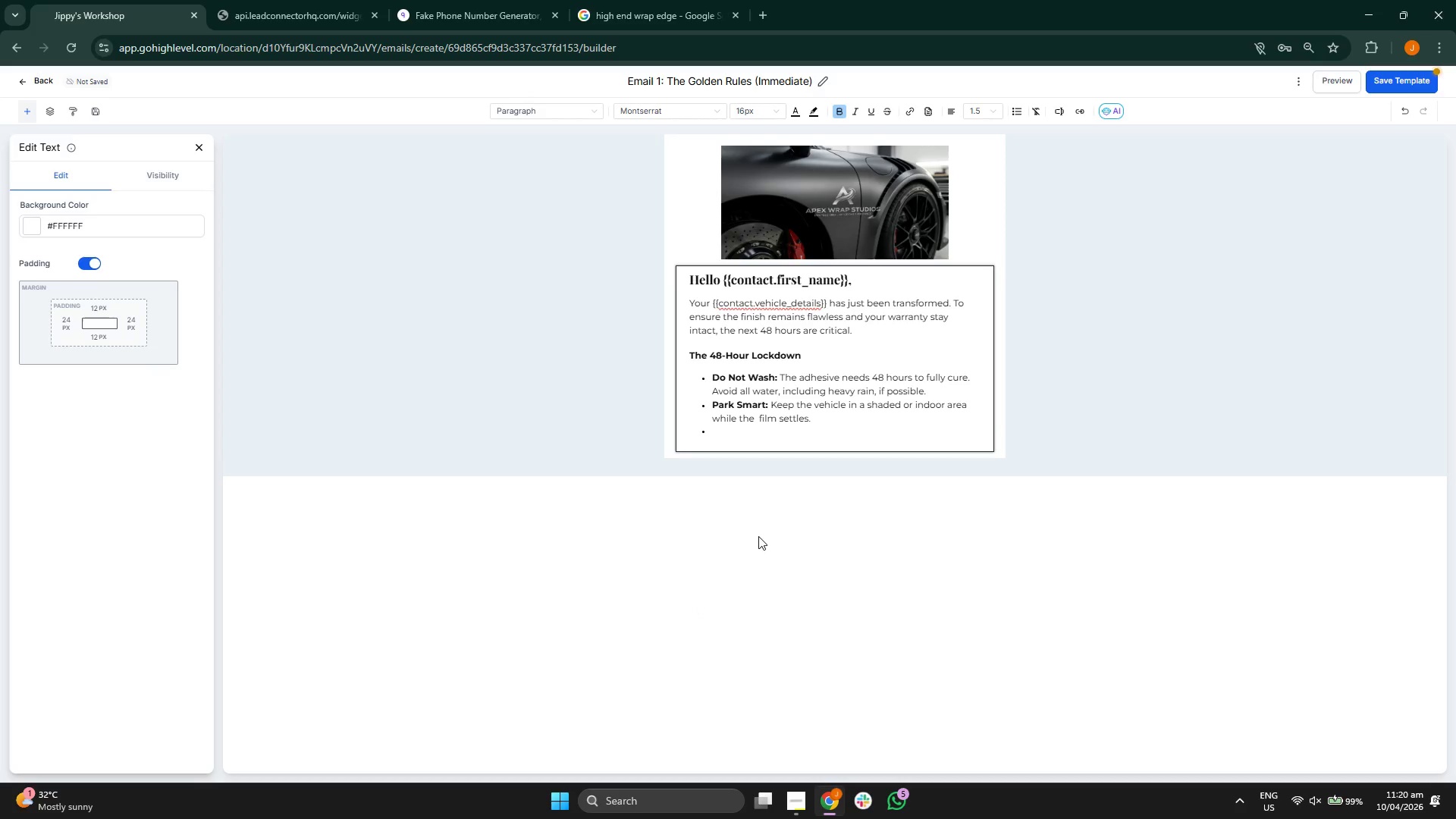 
type(Hands Off)
 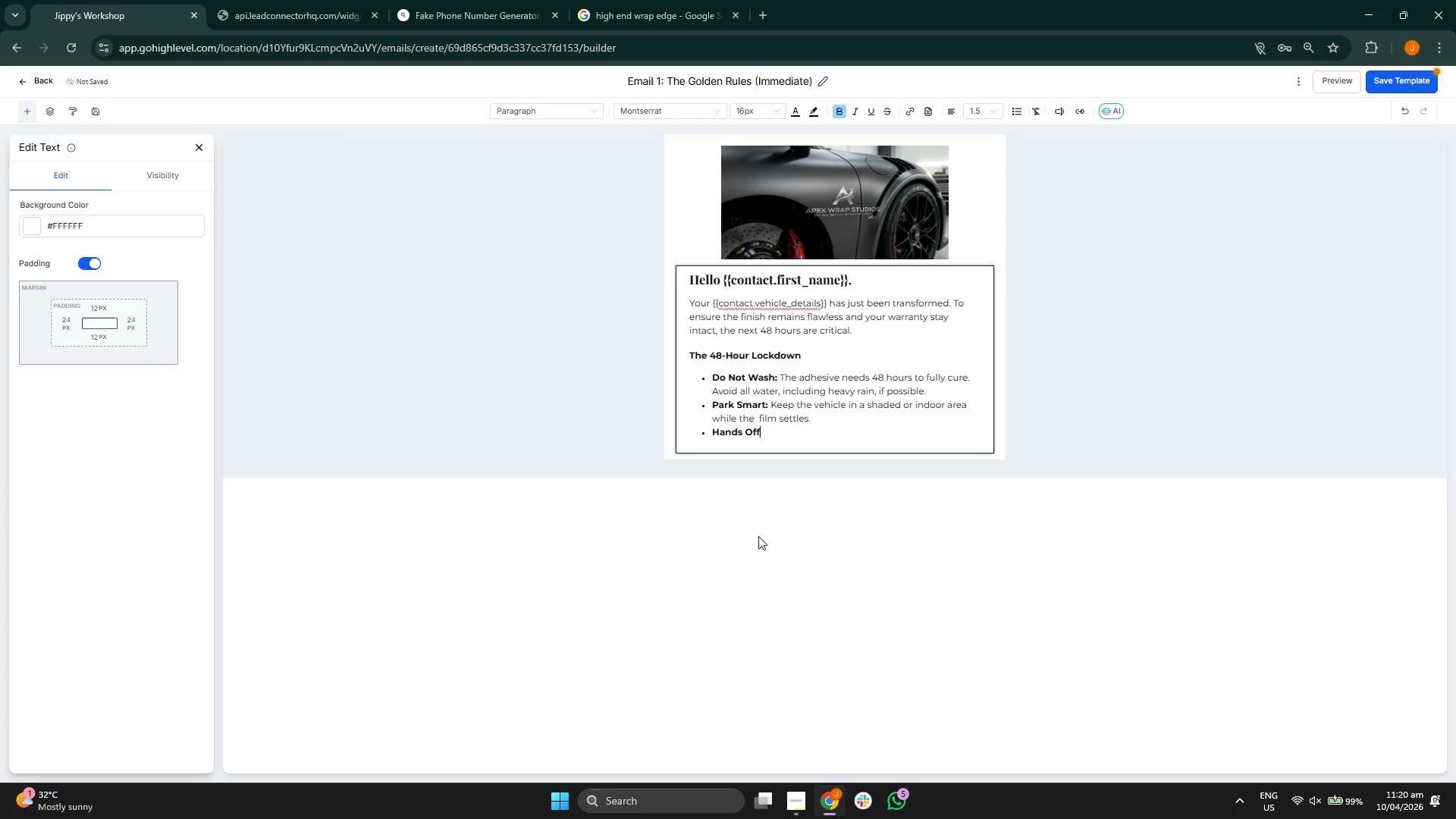 
key(Shift+Semicolon)
 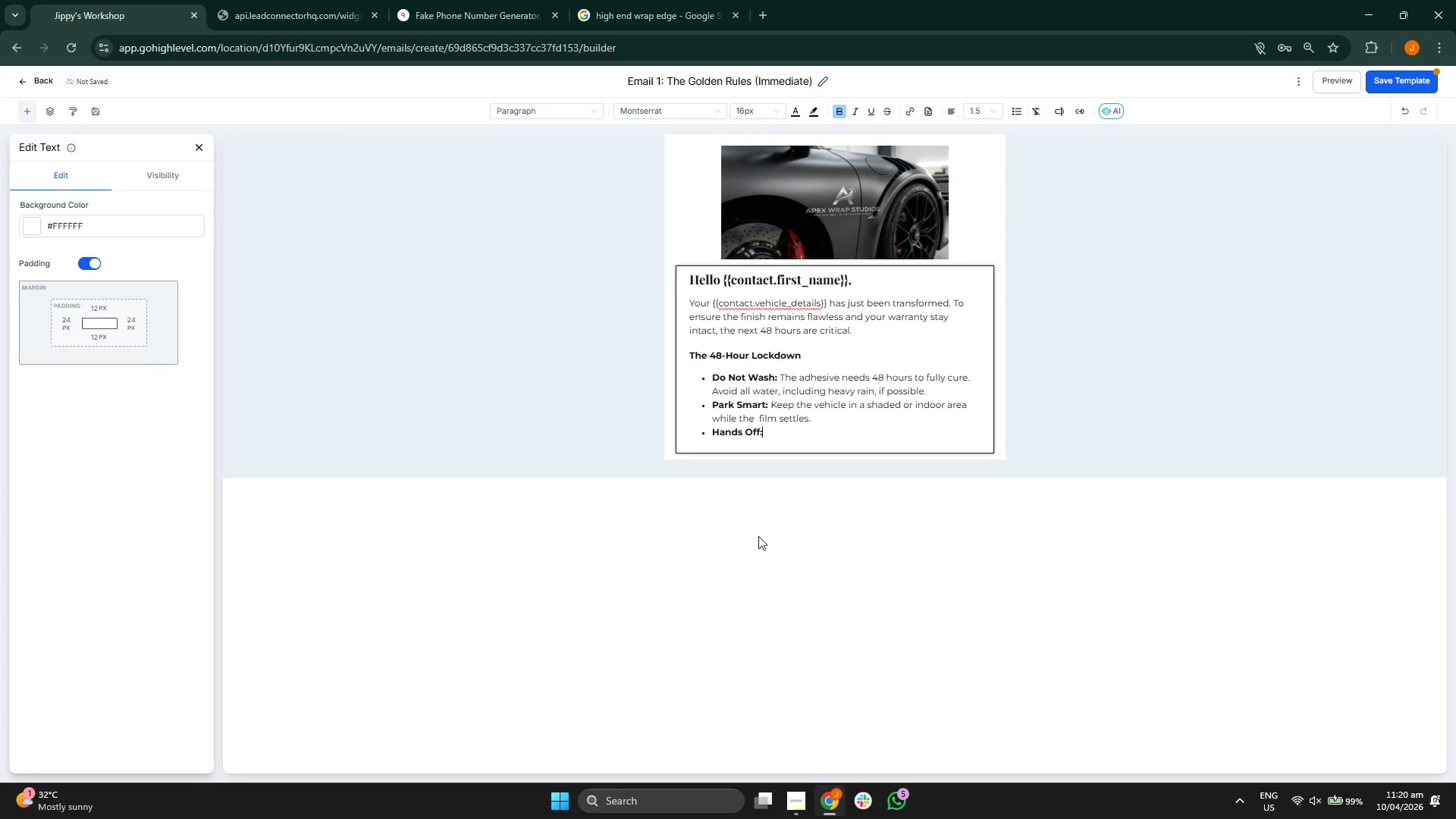 
key(Space)
 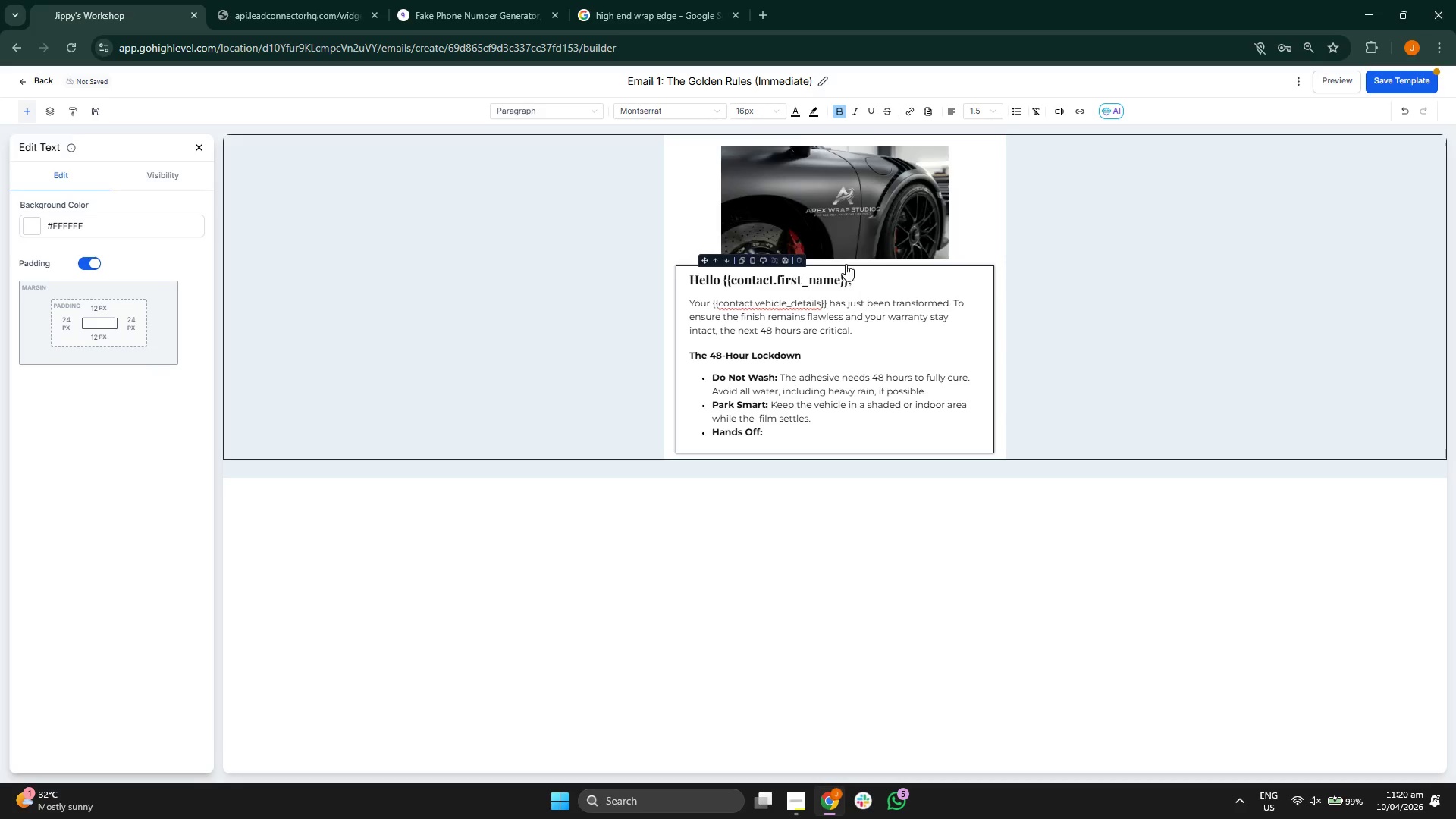 
left_click([841, 111])
 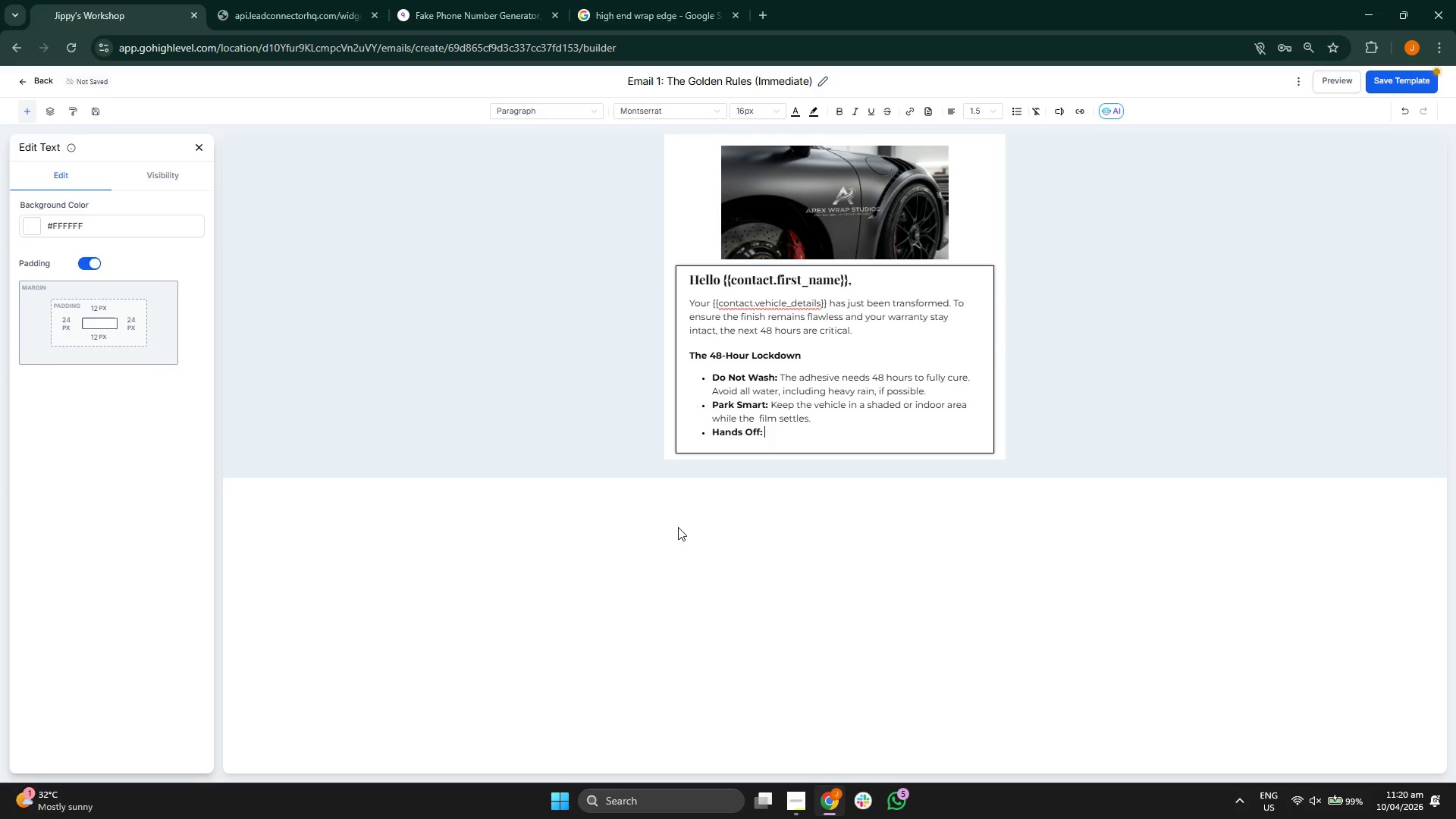 
key(CapsLock)
 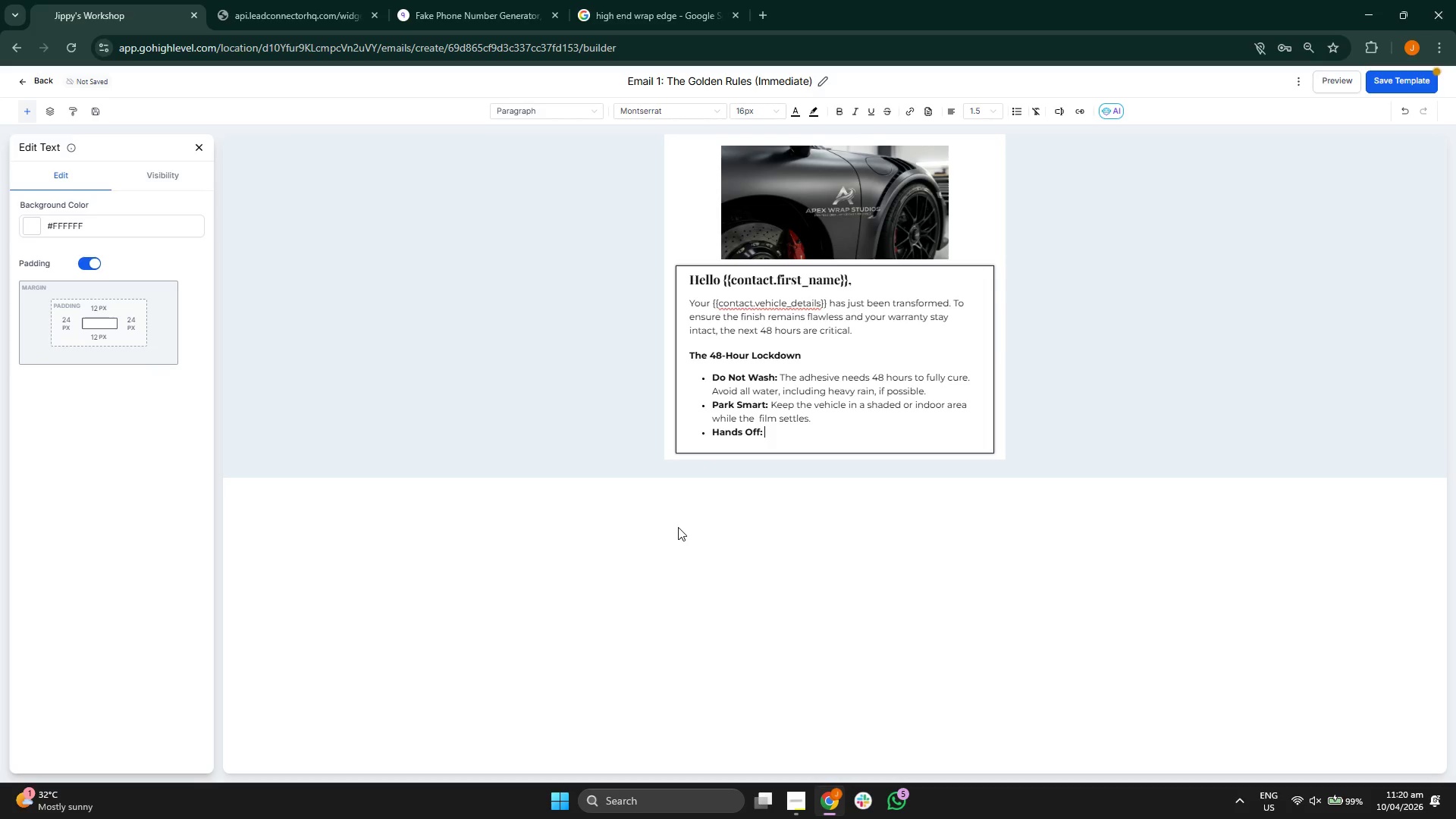 
key(A)
 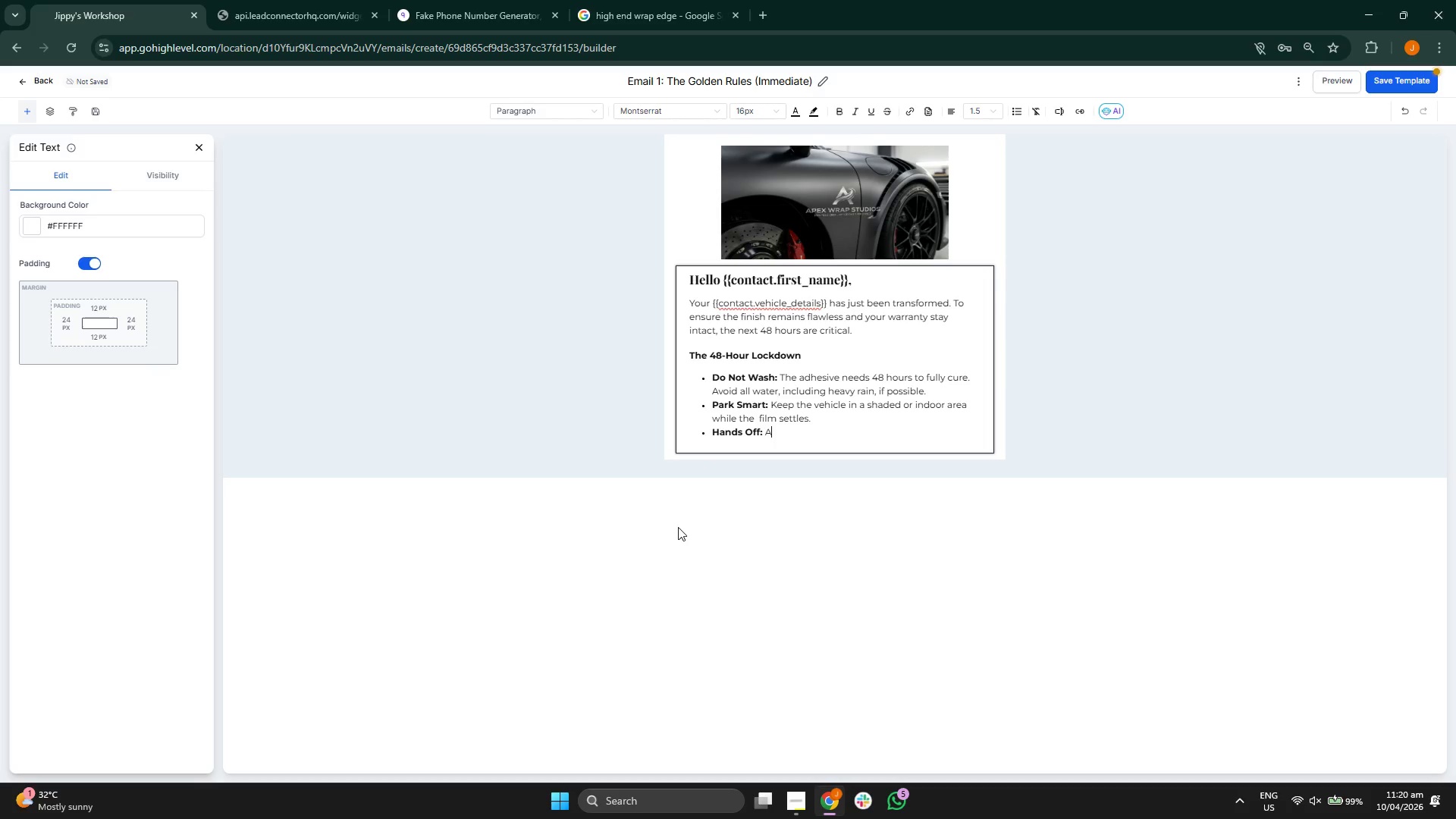 
key(CapsLock)
 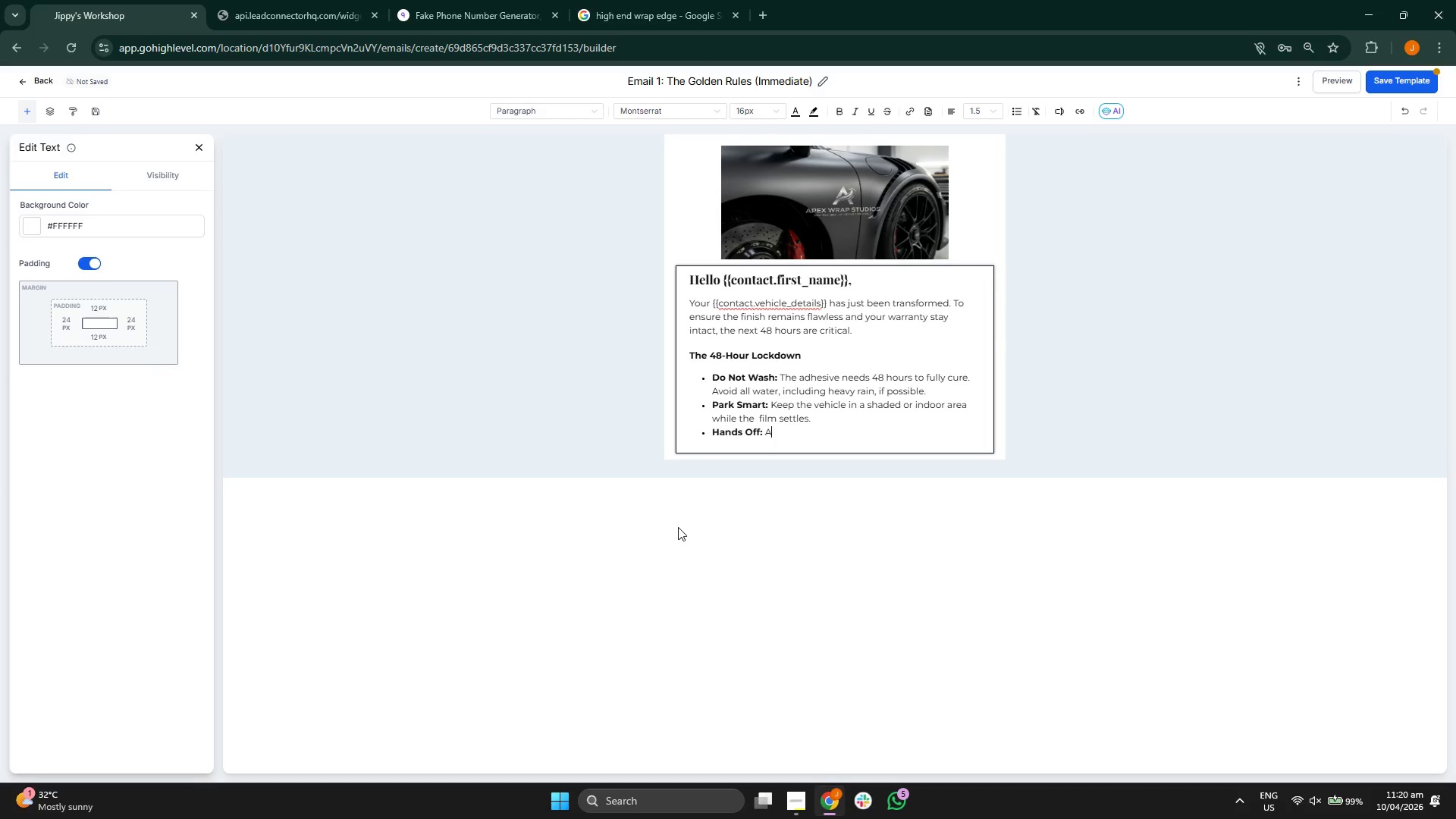 
type(vo)
 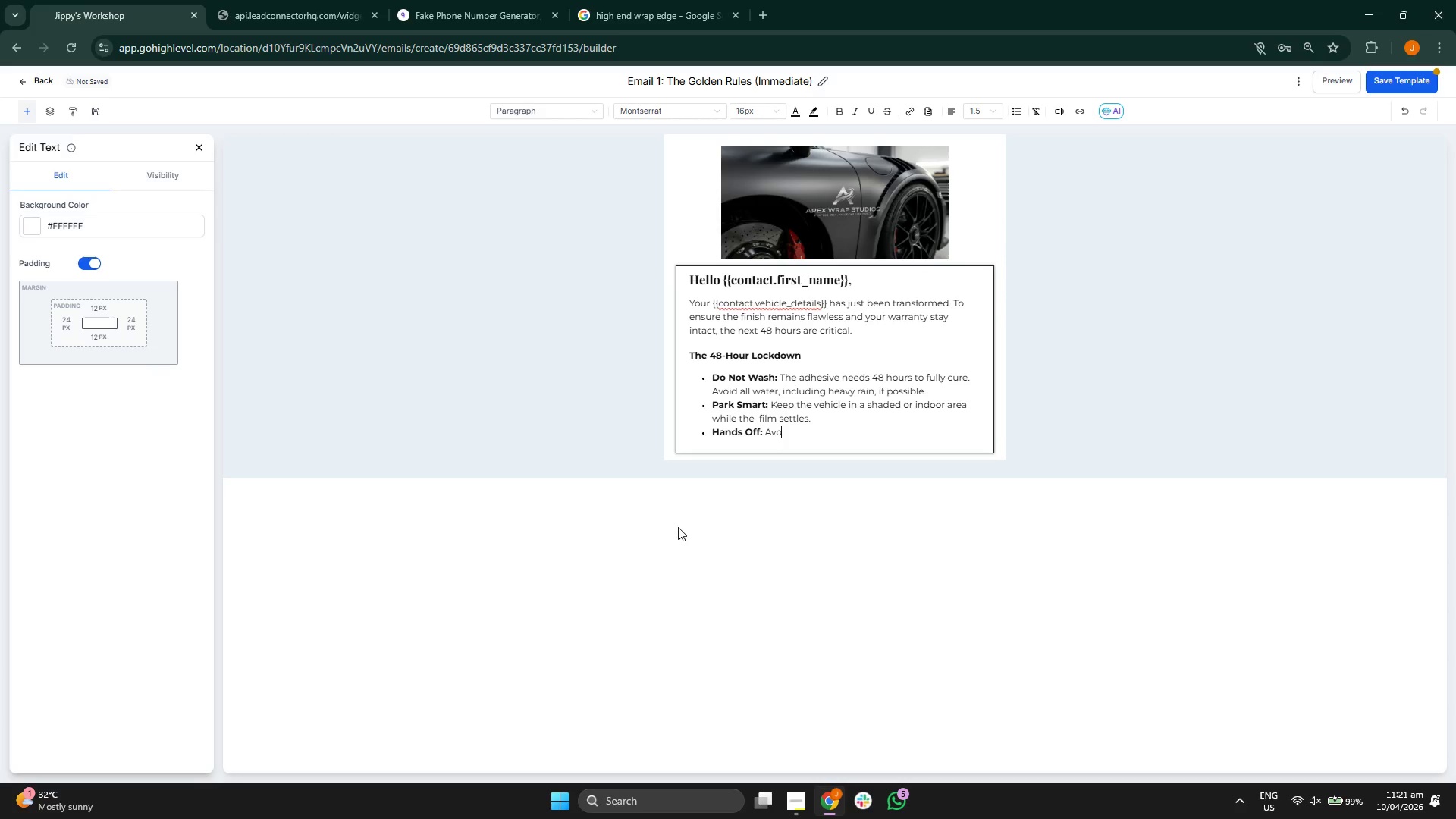 
type(id touc)
 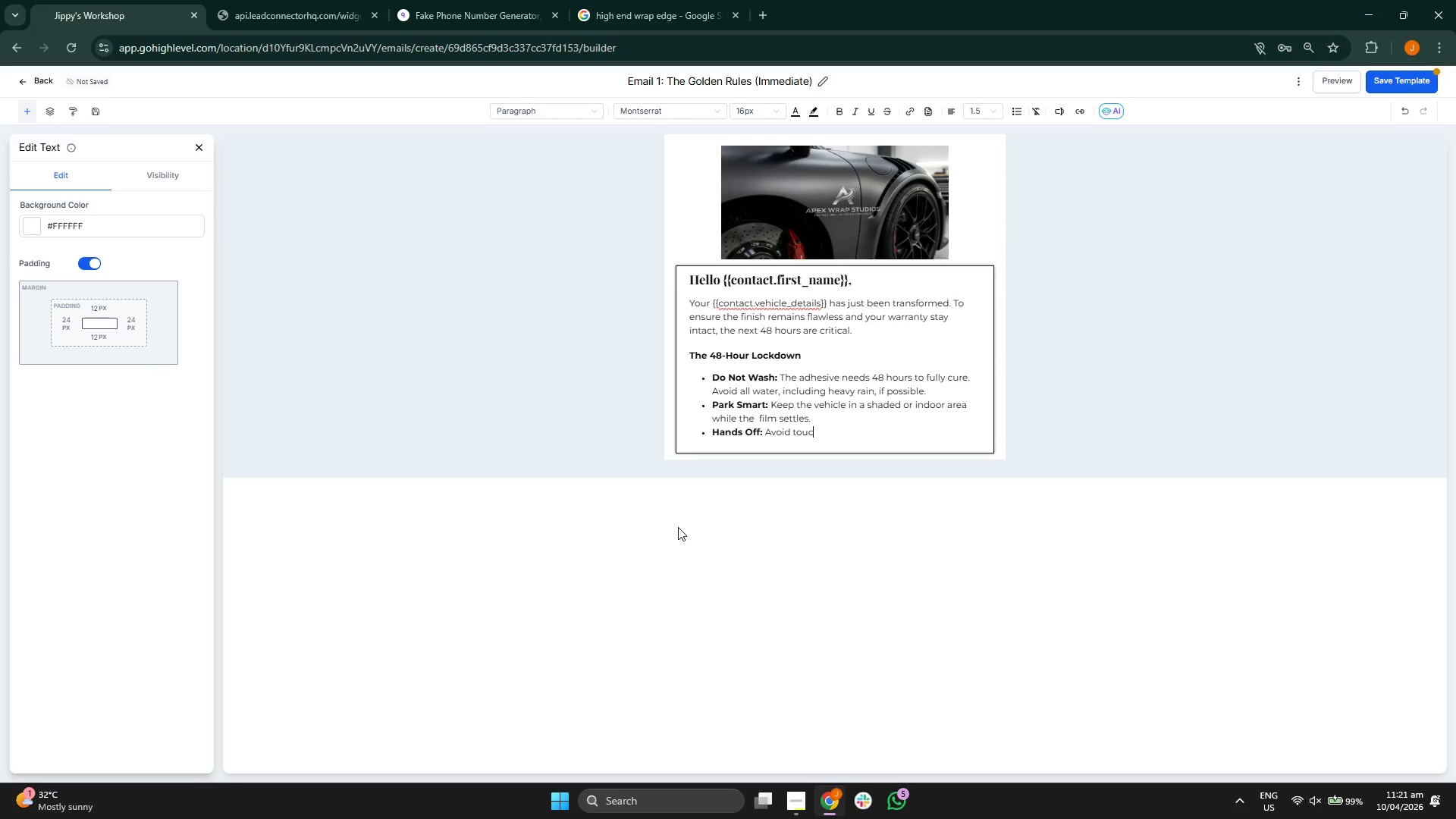 
key(H)
 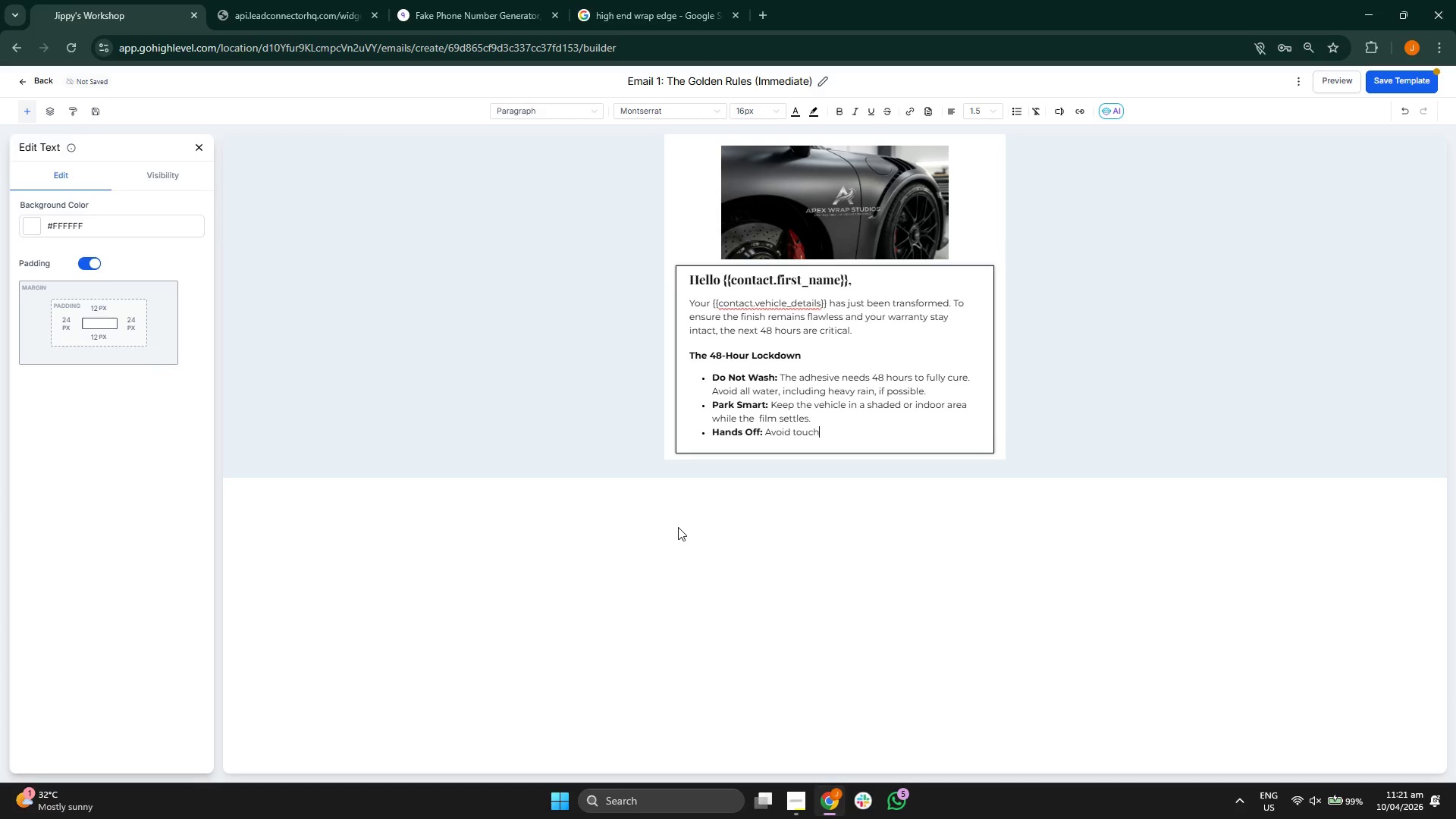 
type(ing )
 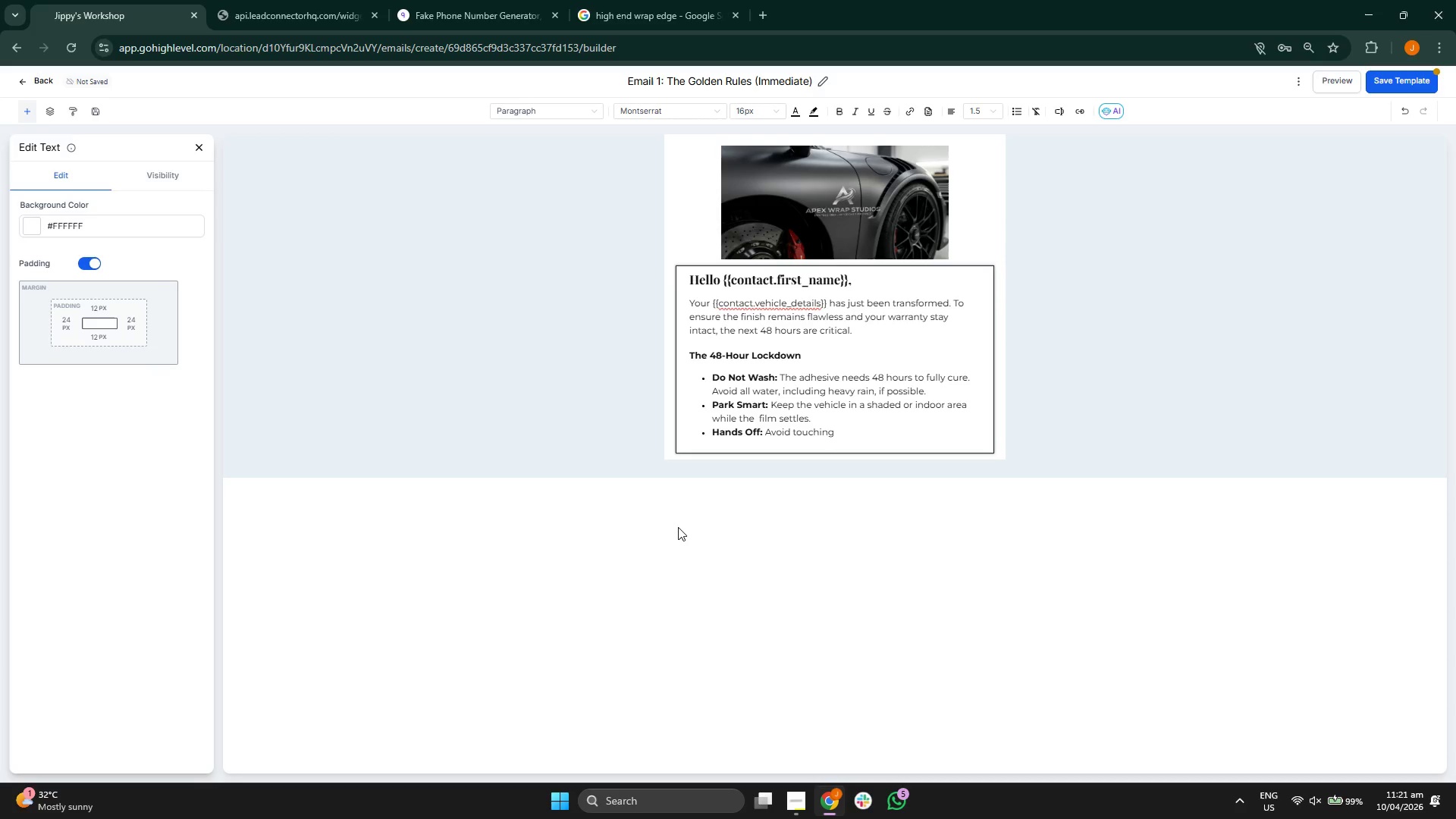 
key(Backspace)
type( the edges )
 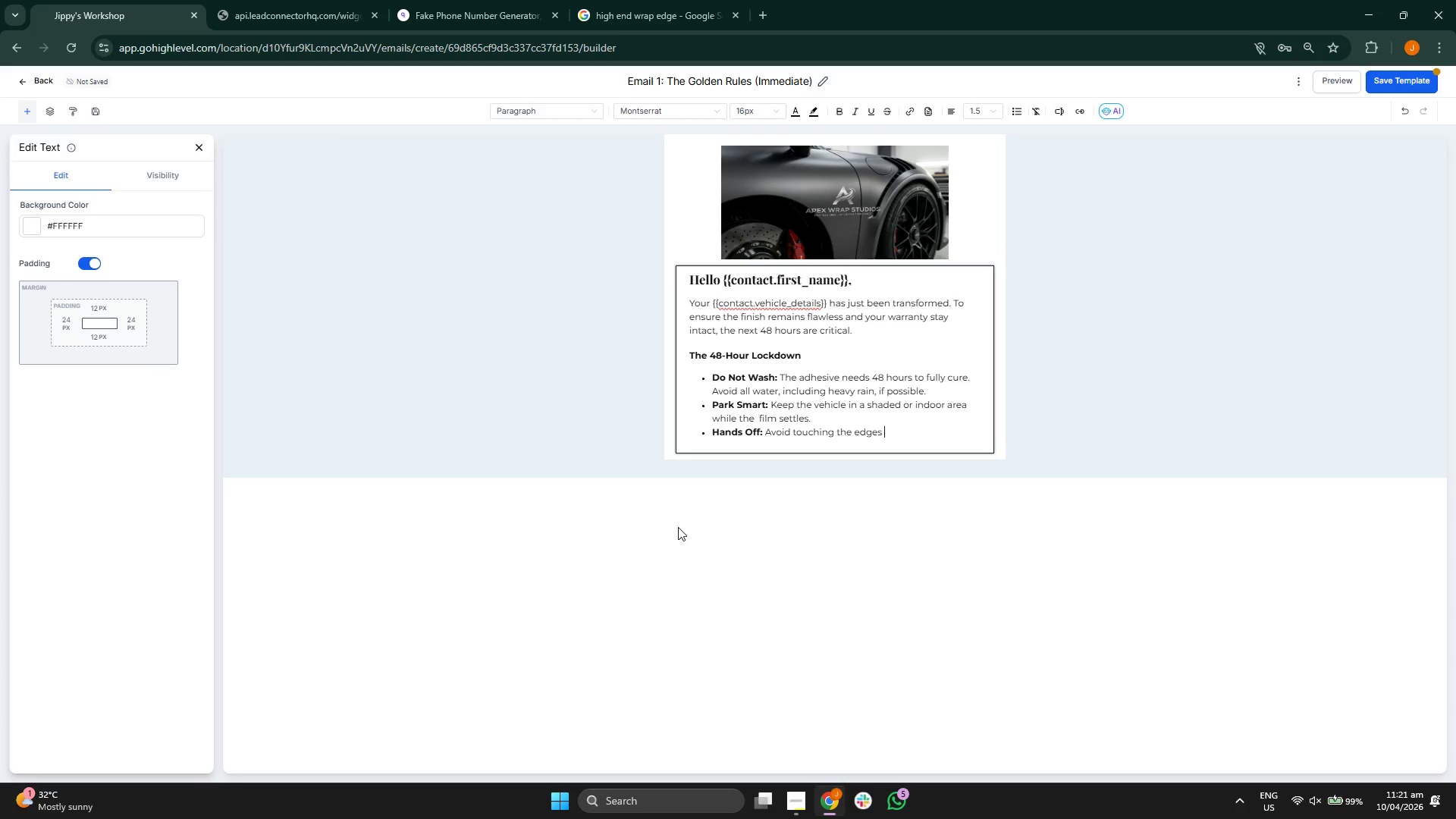 
type(or s)
 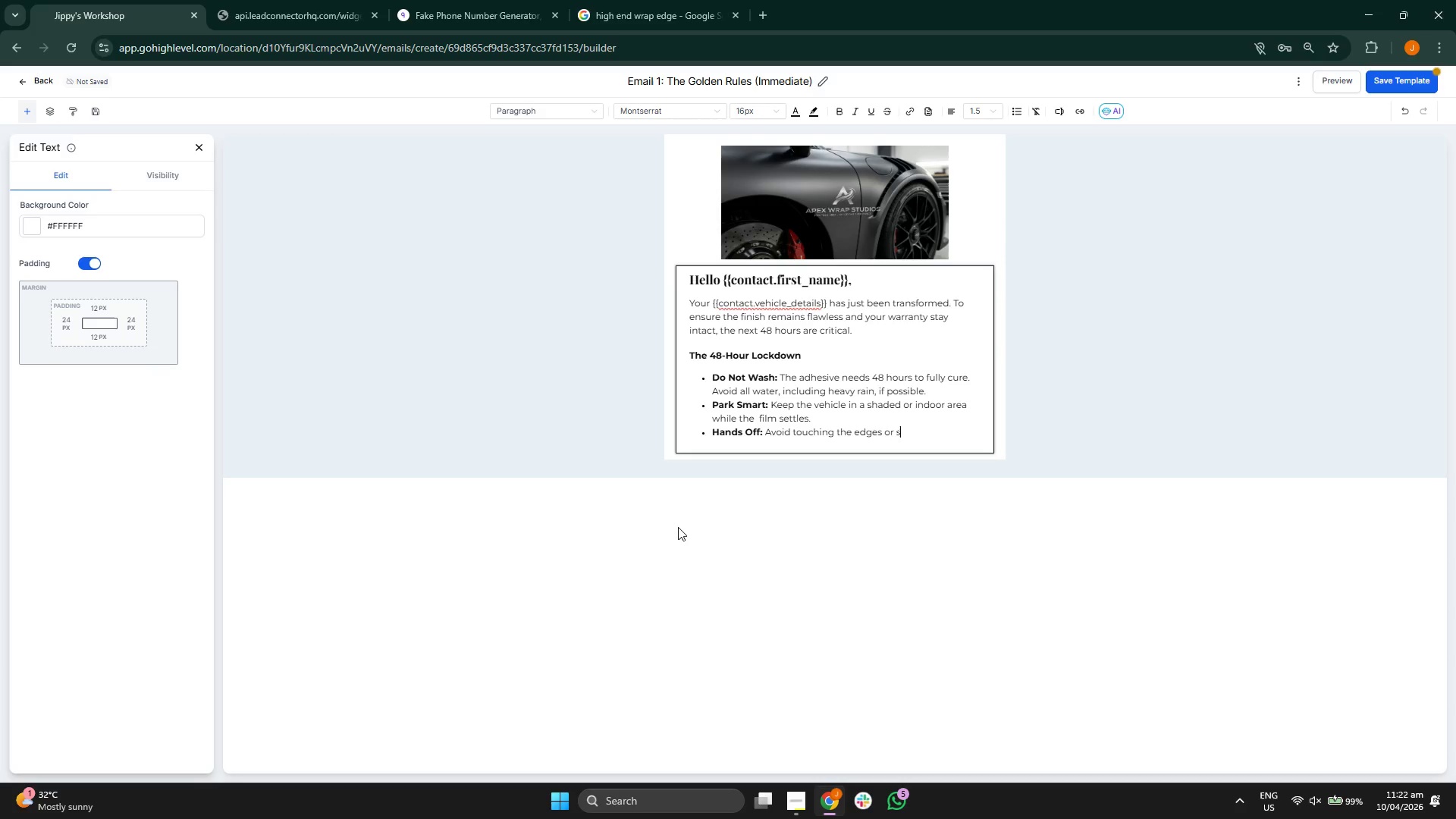 
type(eams whi)
 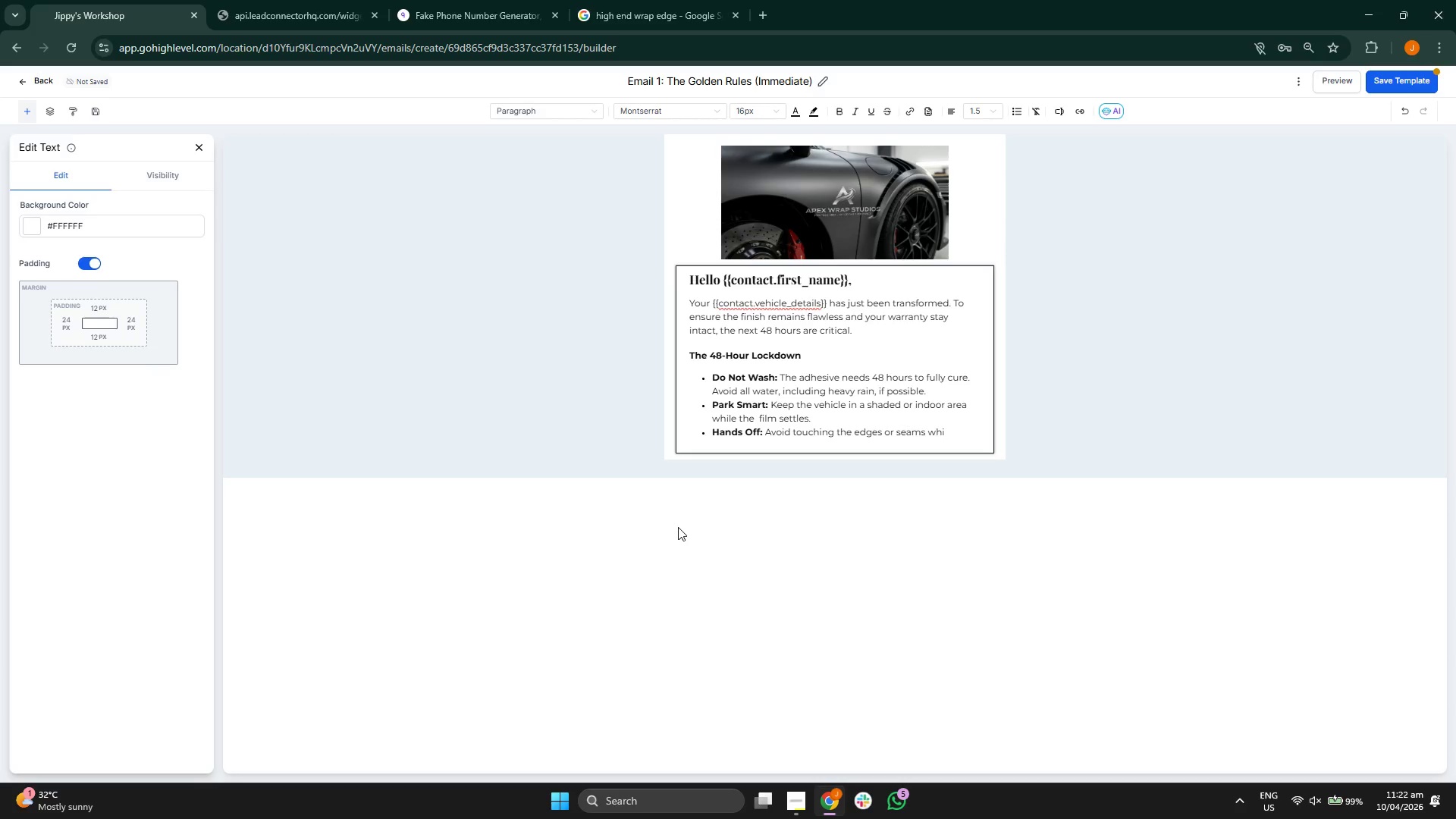 
key(L)
 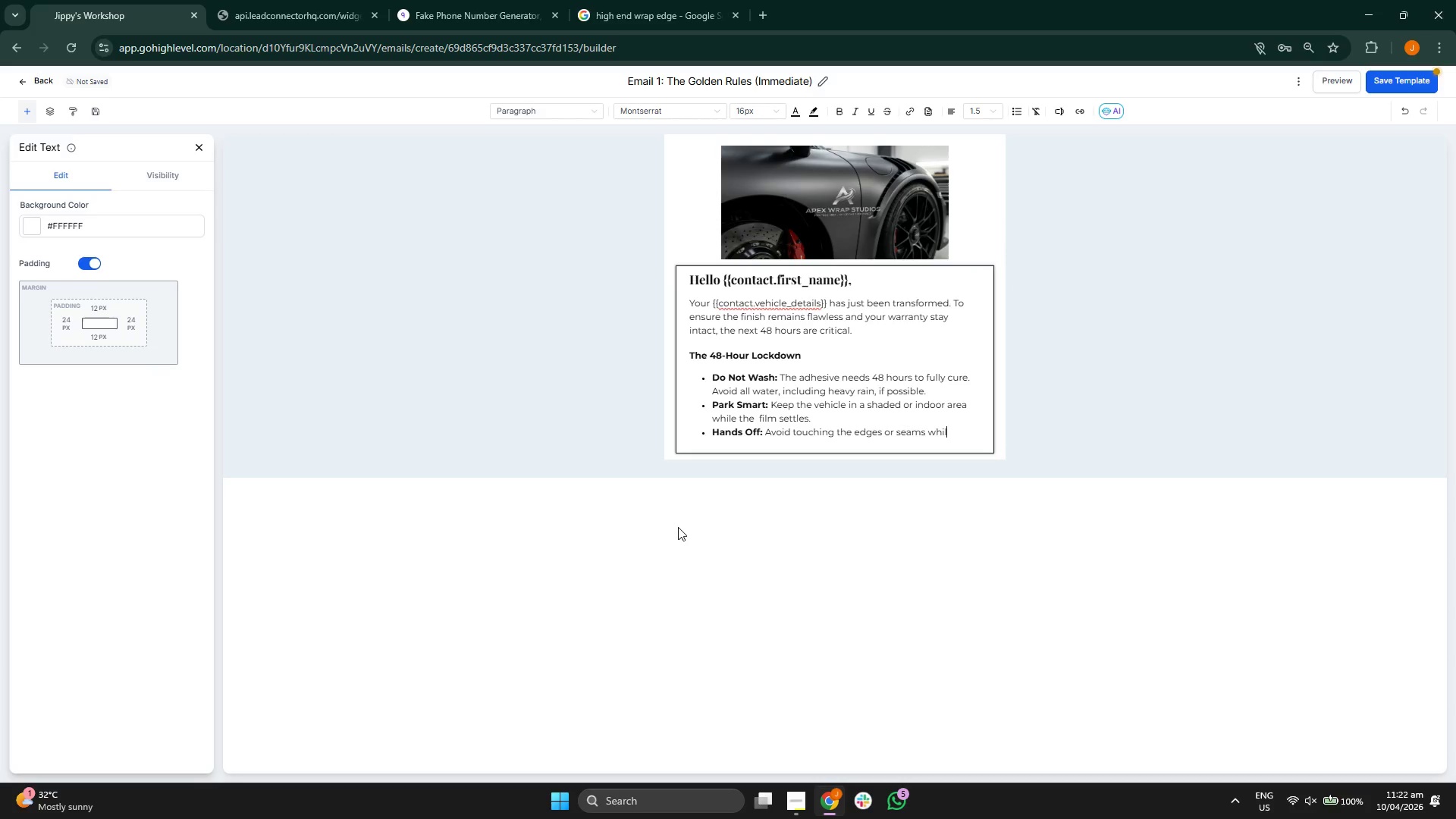 
key(E)
 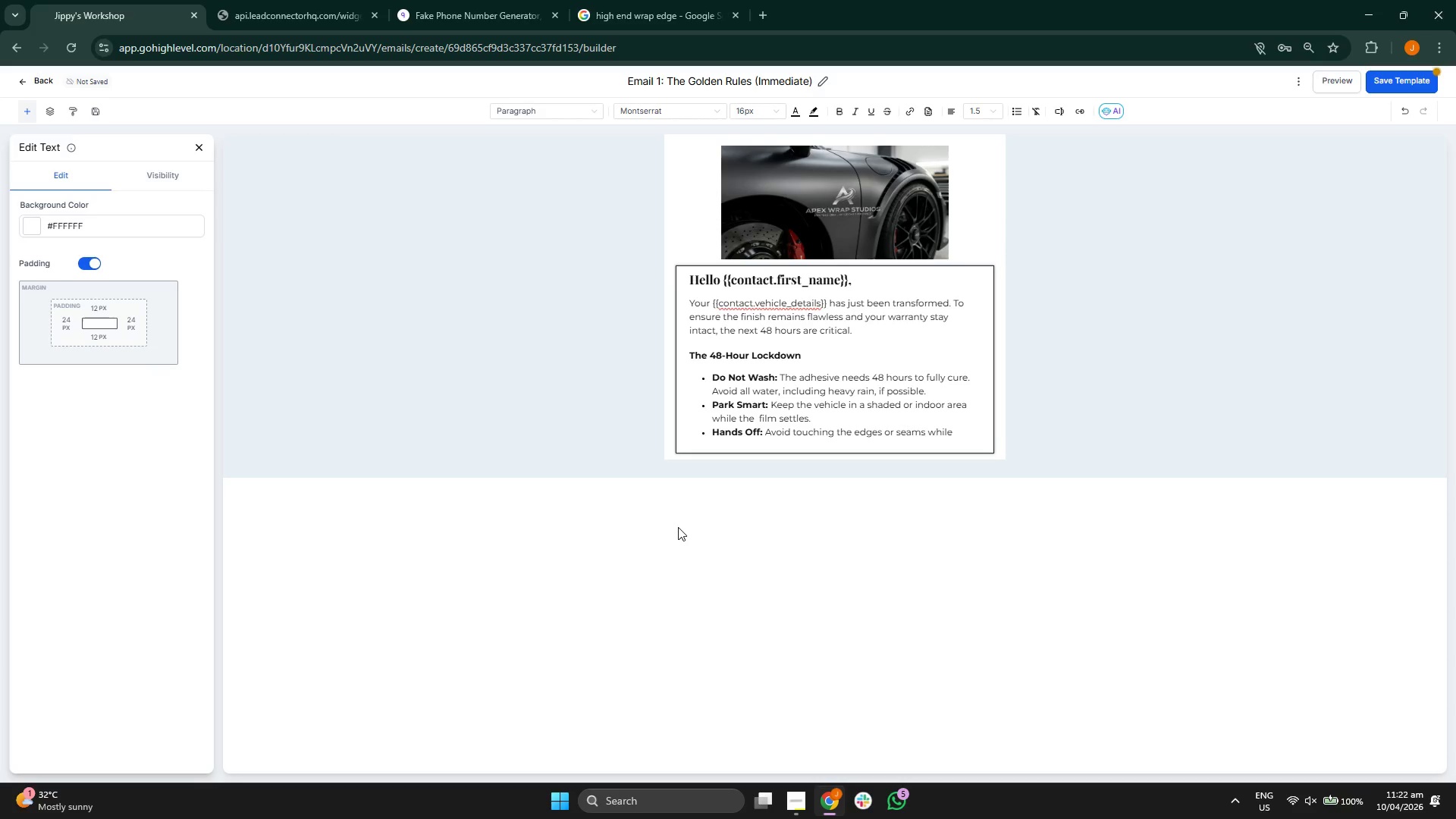 
key(Space)
 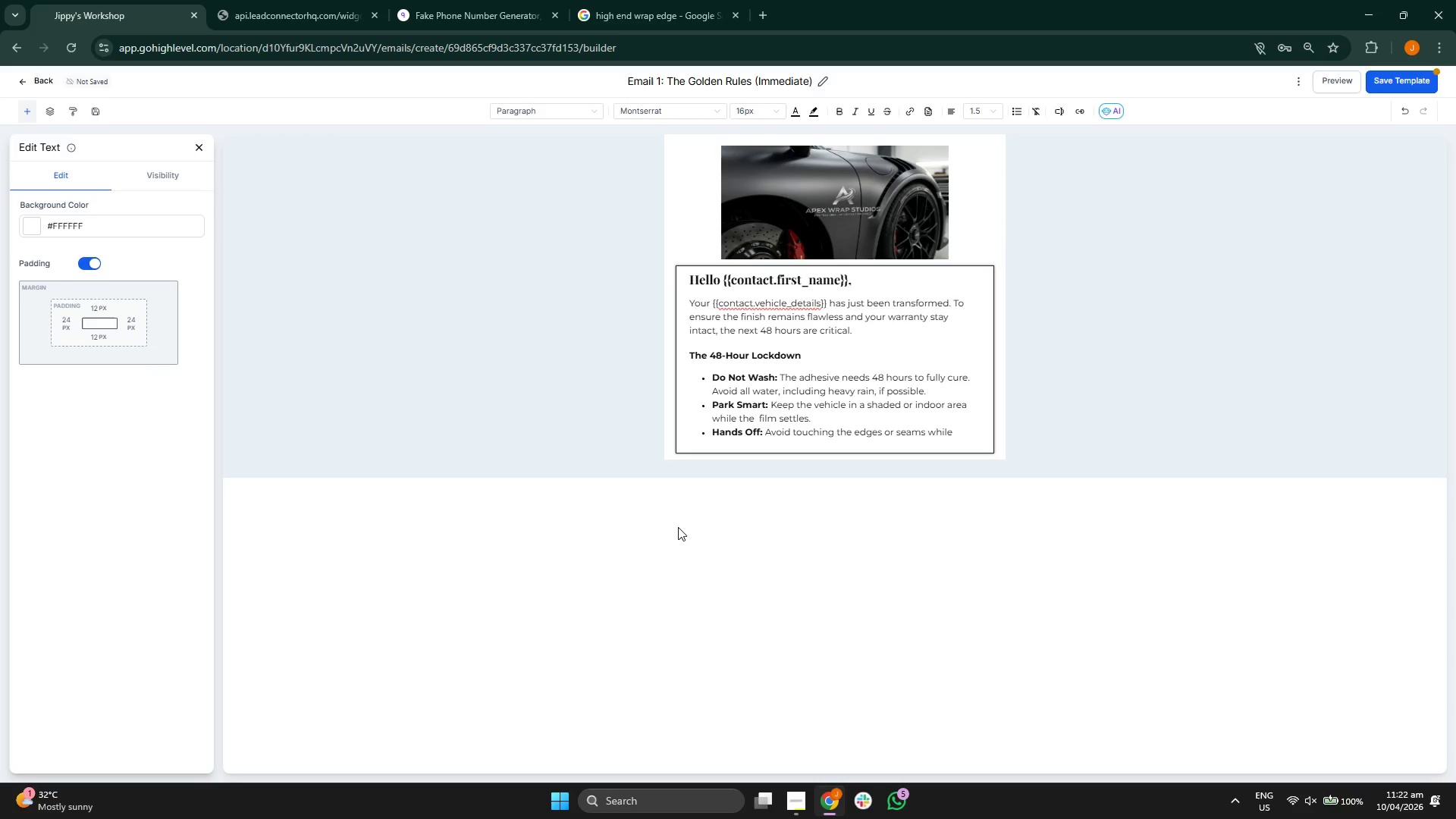 
key(T)
 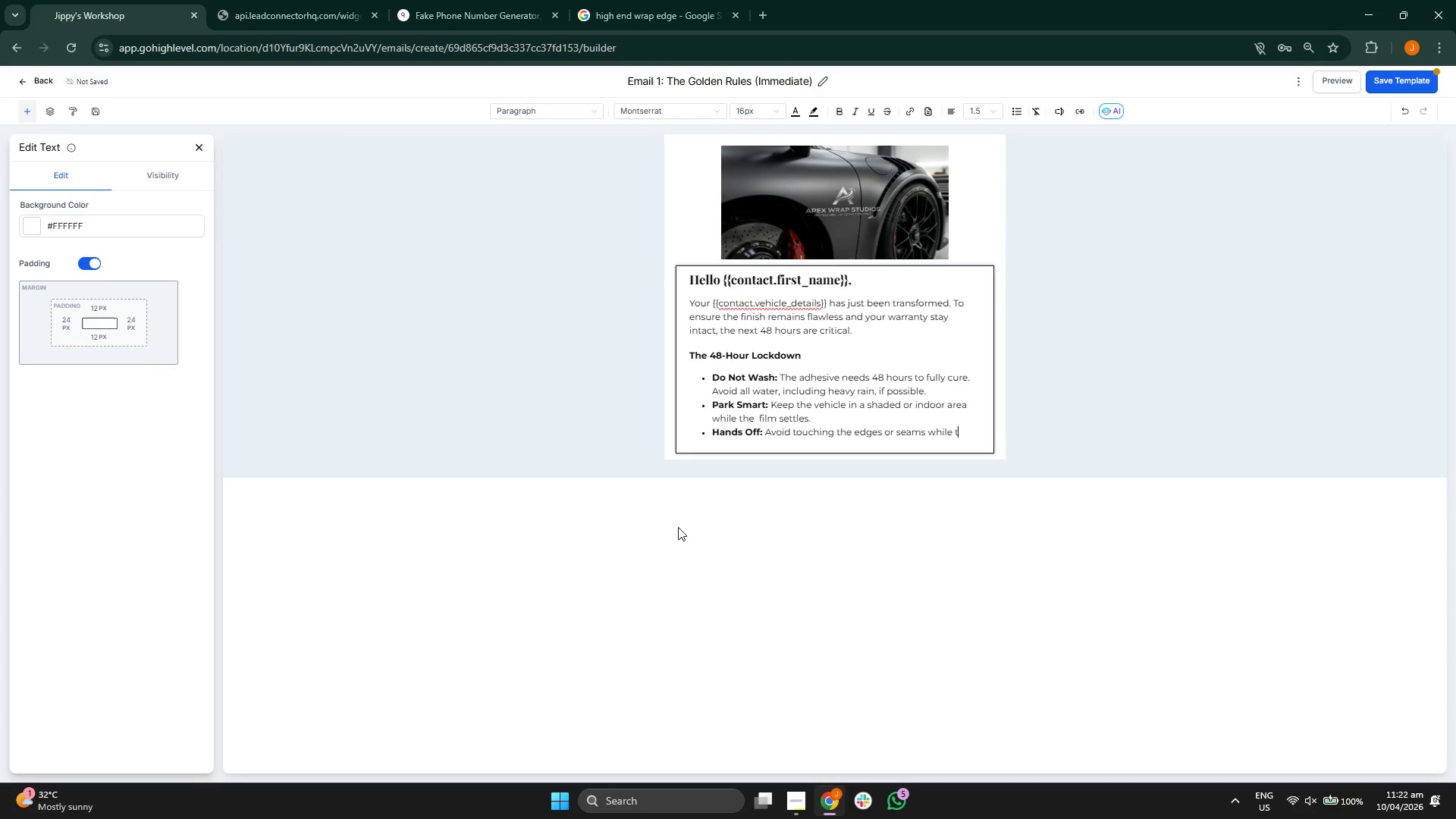 
type(he )
 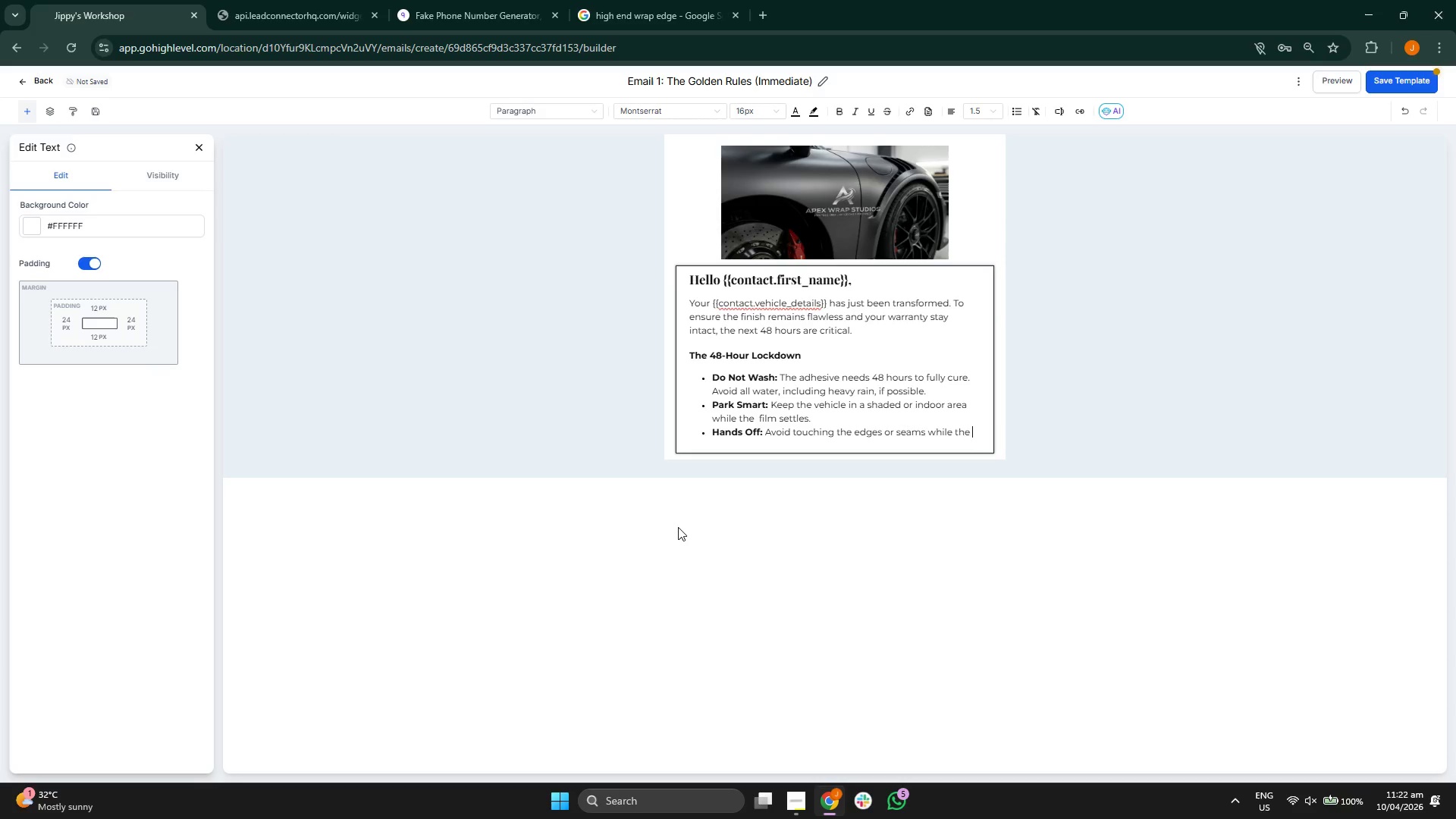 
wait(6.28)
 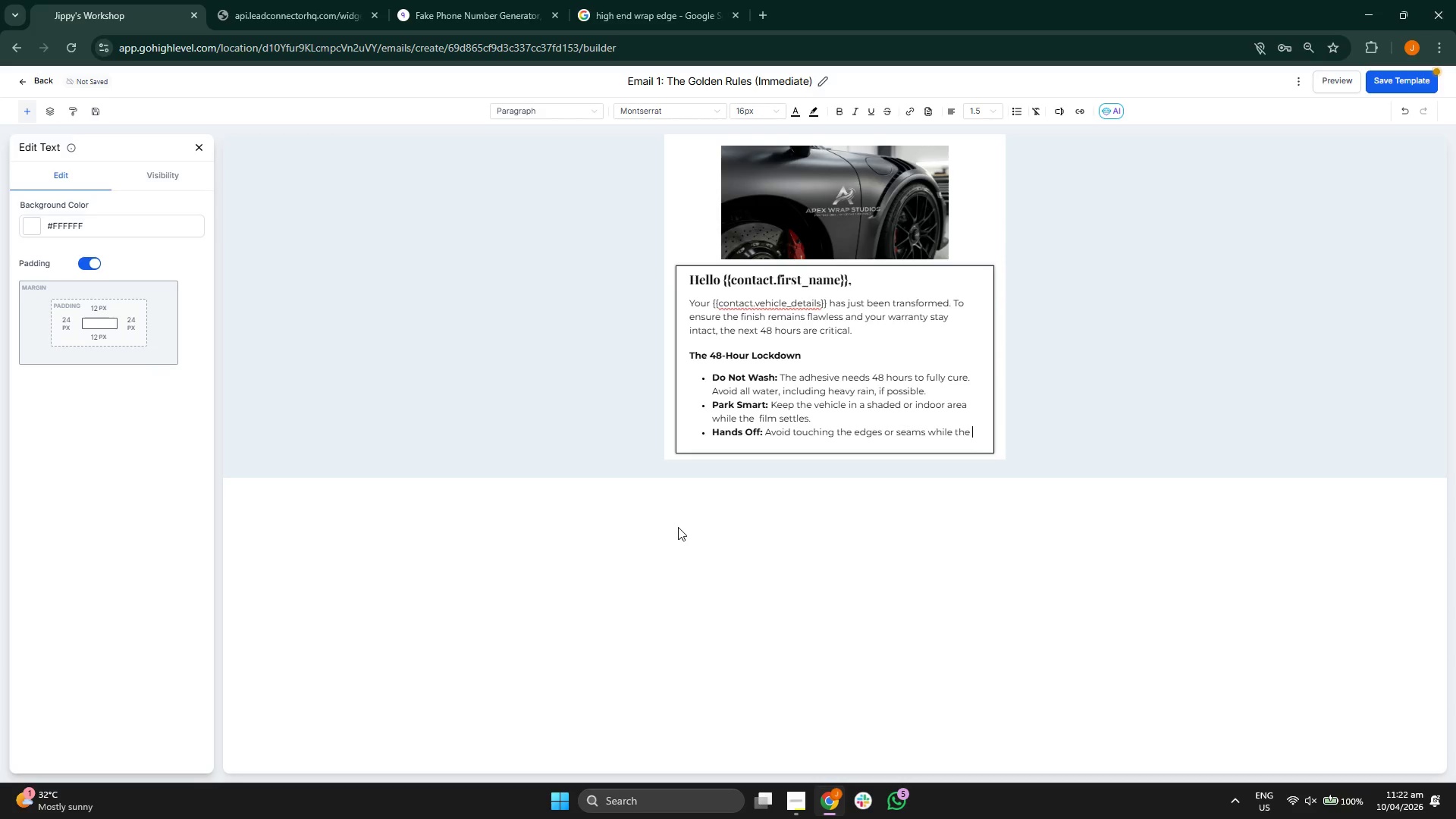 
key(B)
 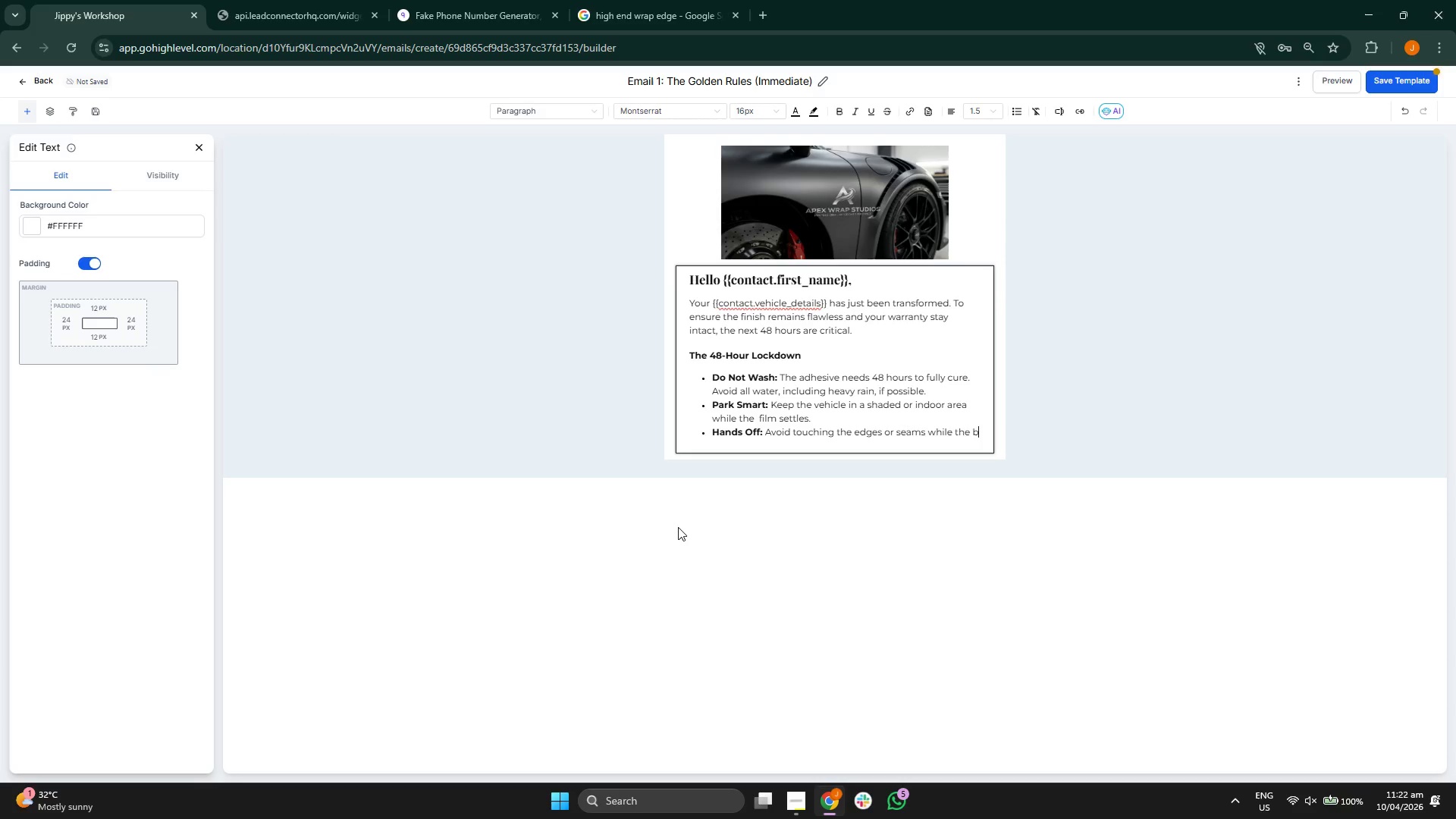 
type(ond is )
 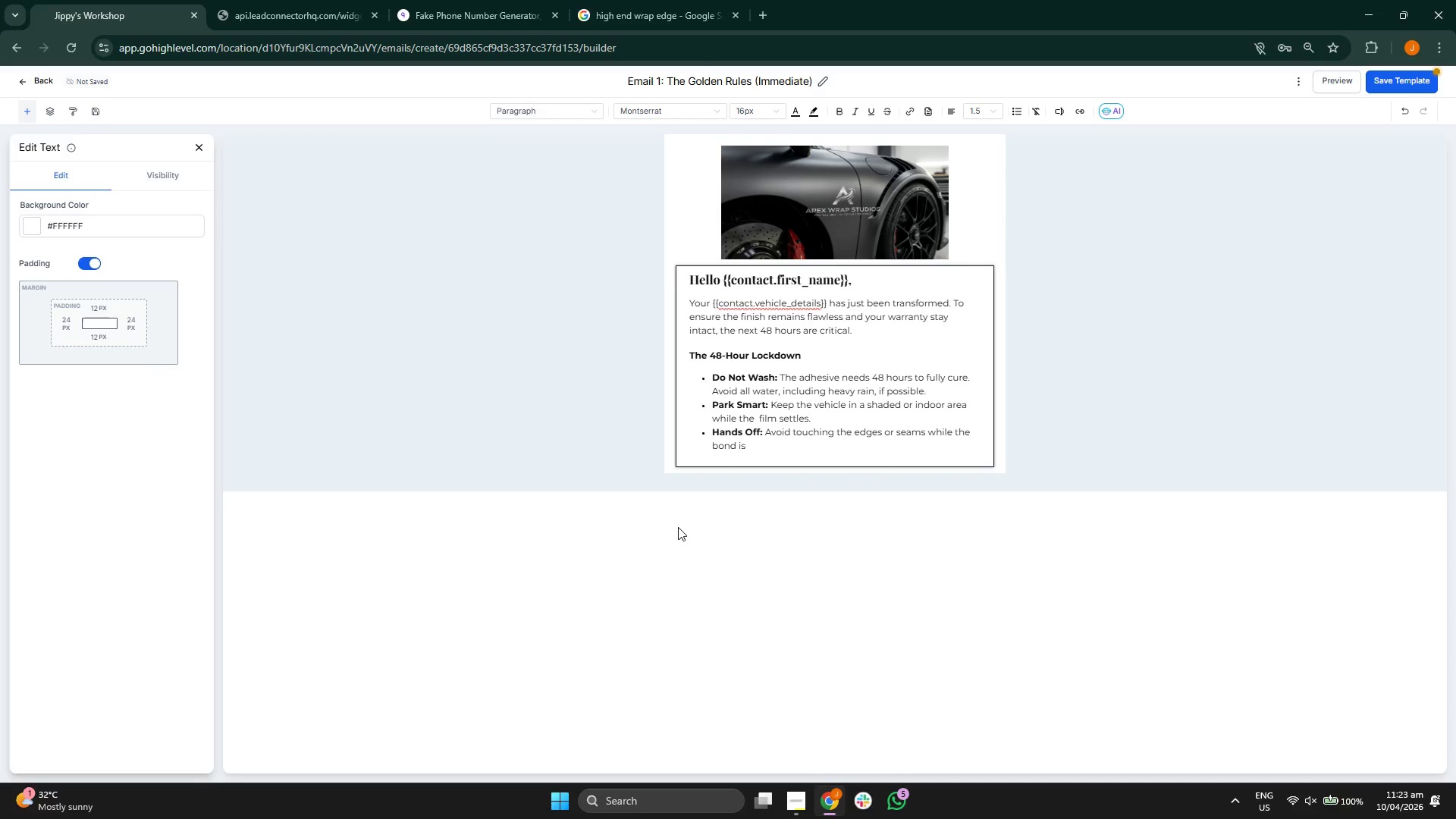 
wait(5.3)
 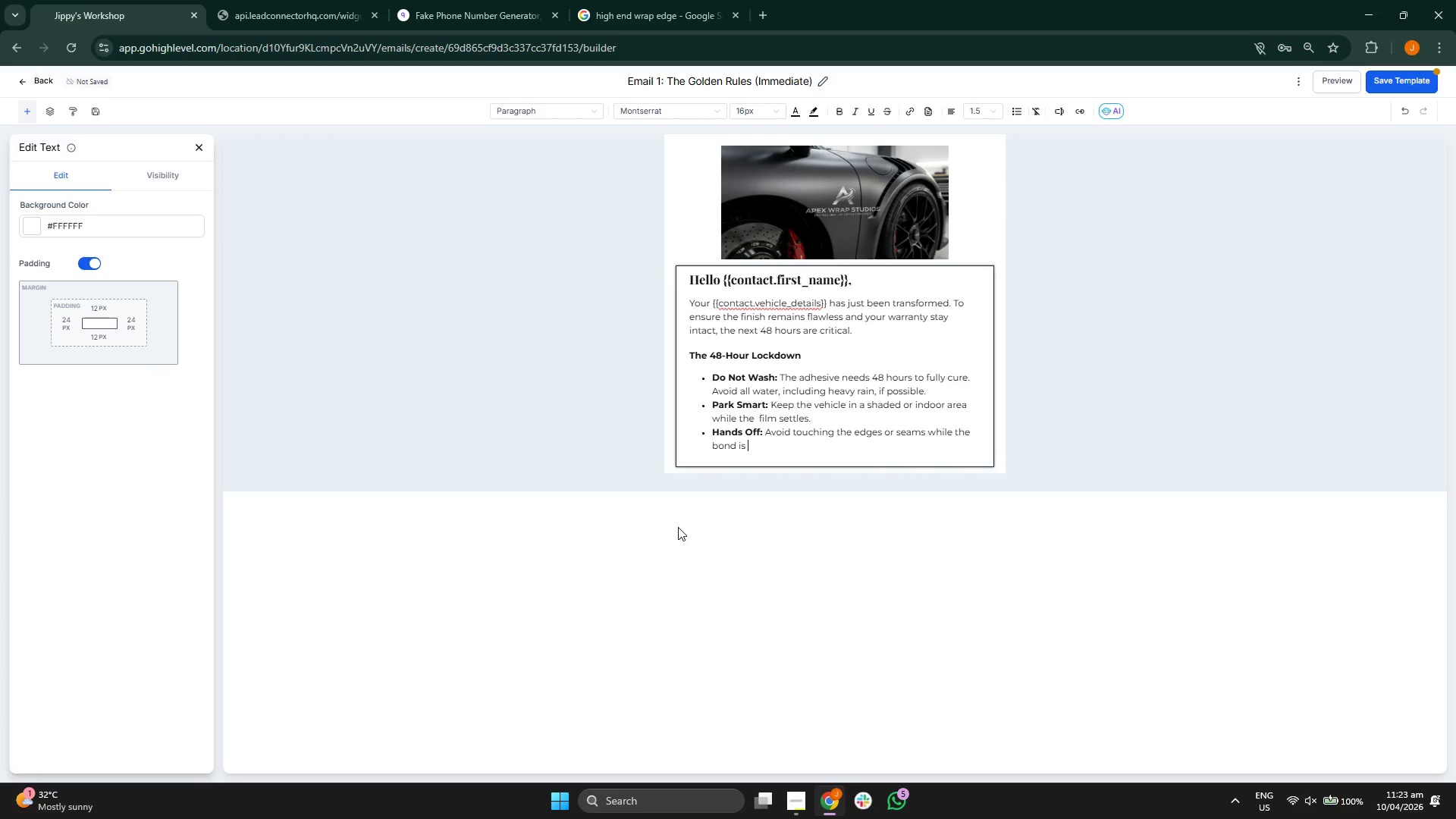 
type(fi)
 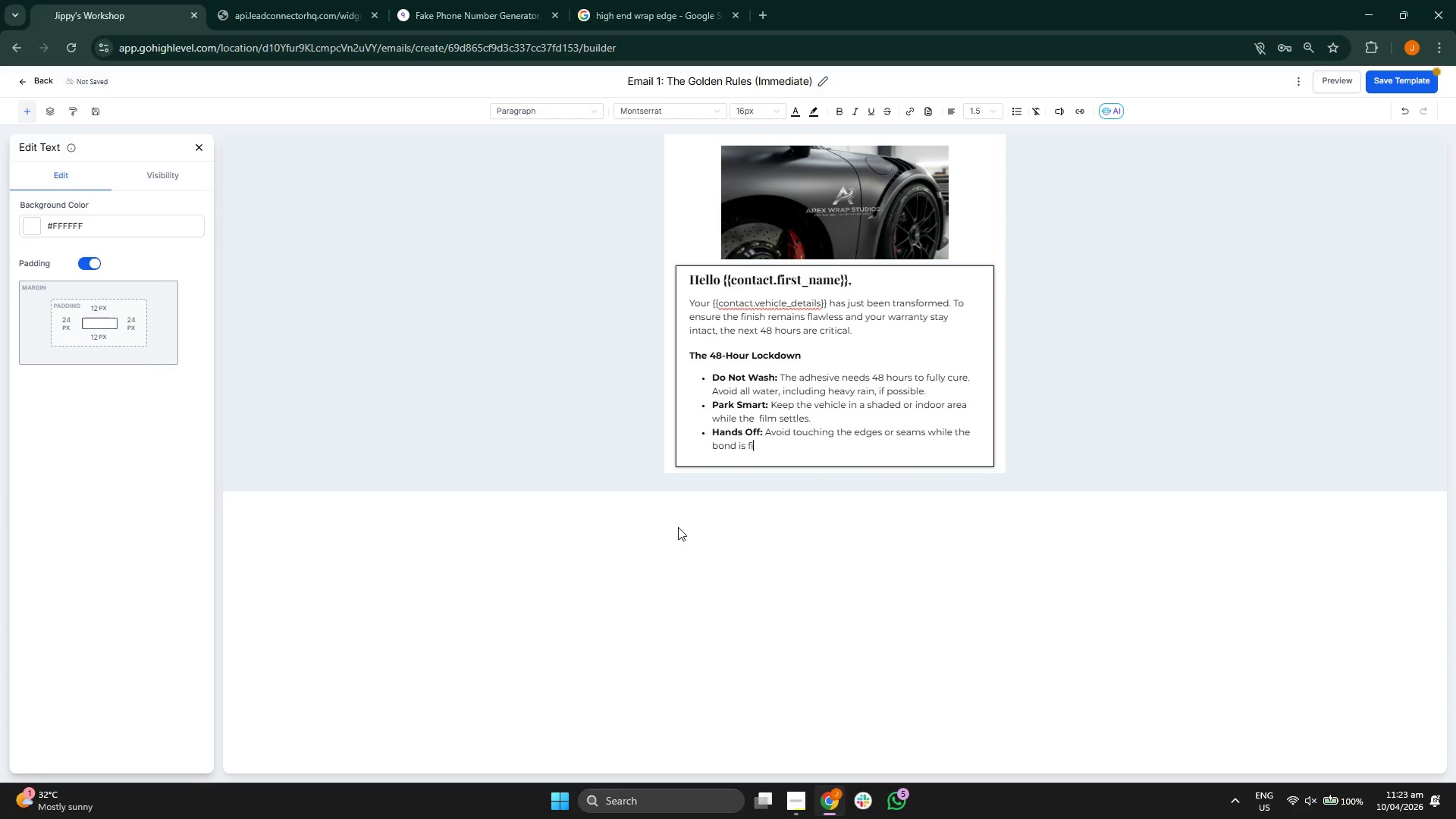 
key(N)
 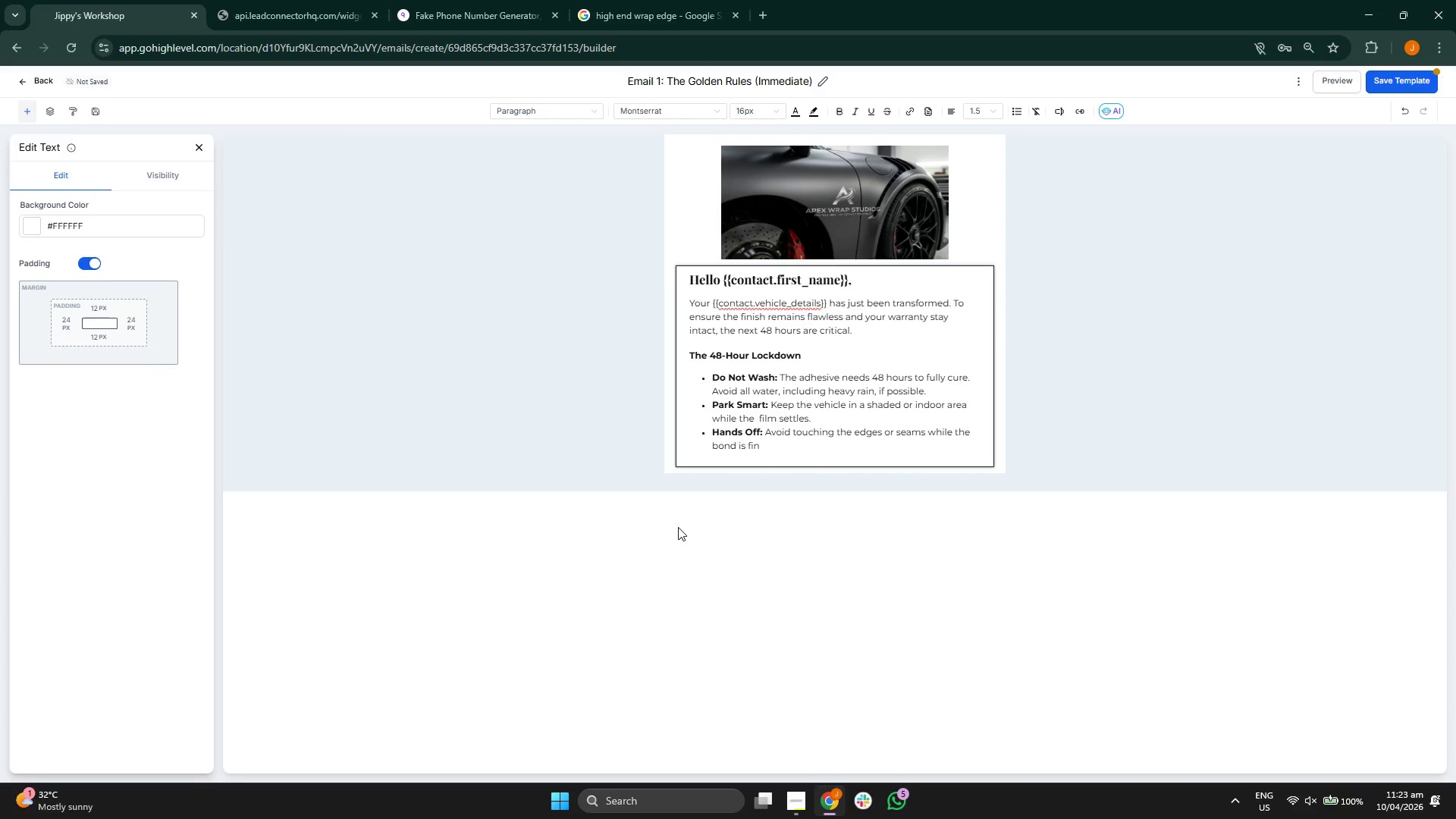 
key(A)
 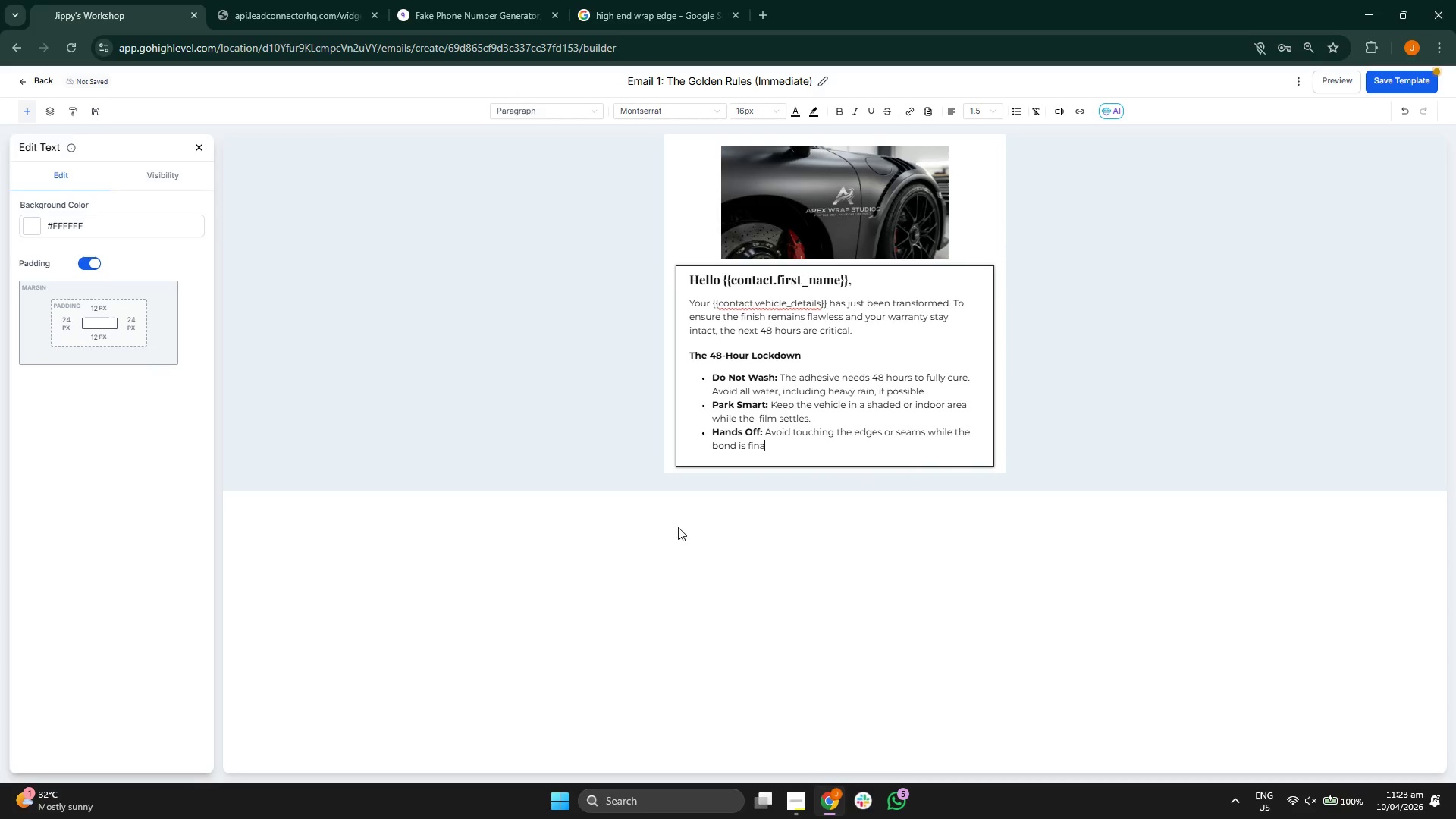 
type(lizing)
 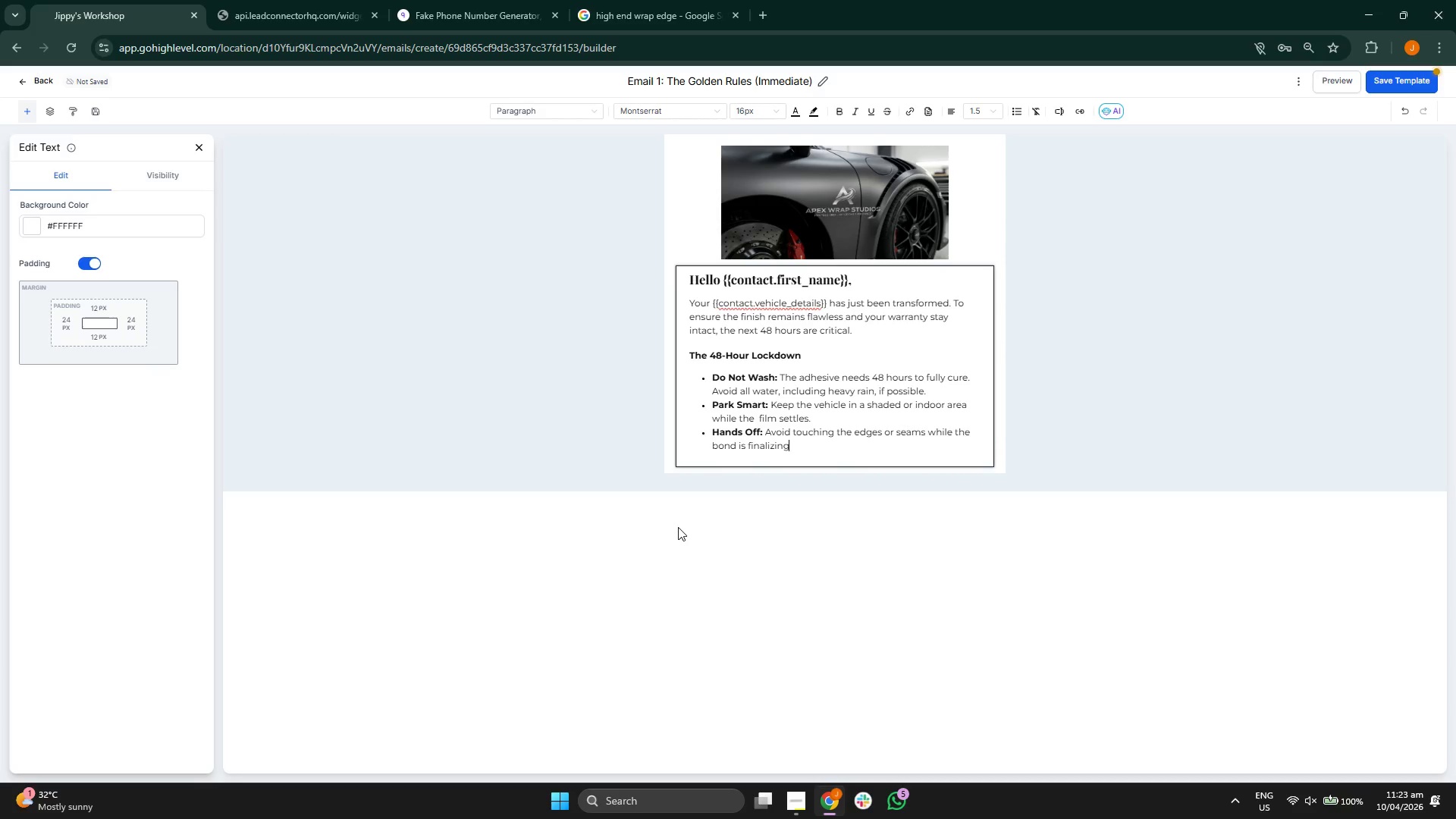 
key(Period)
 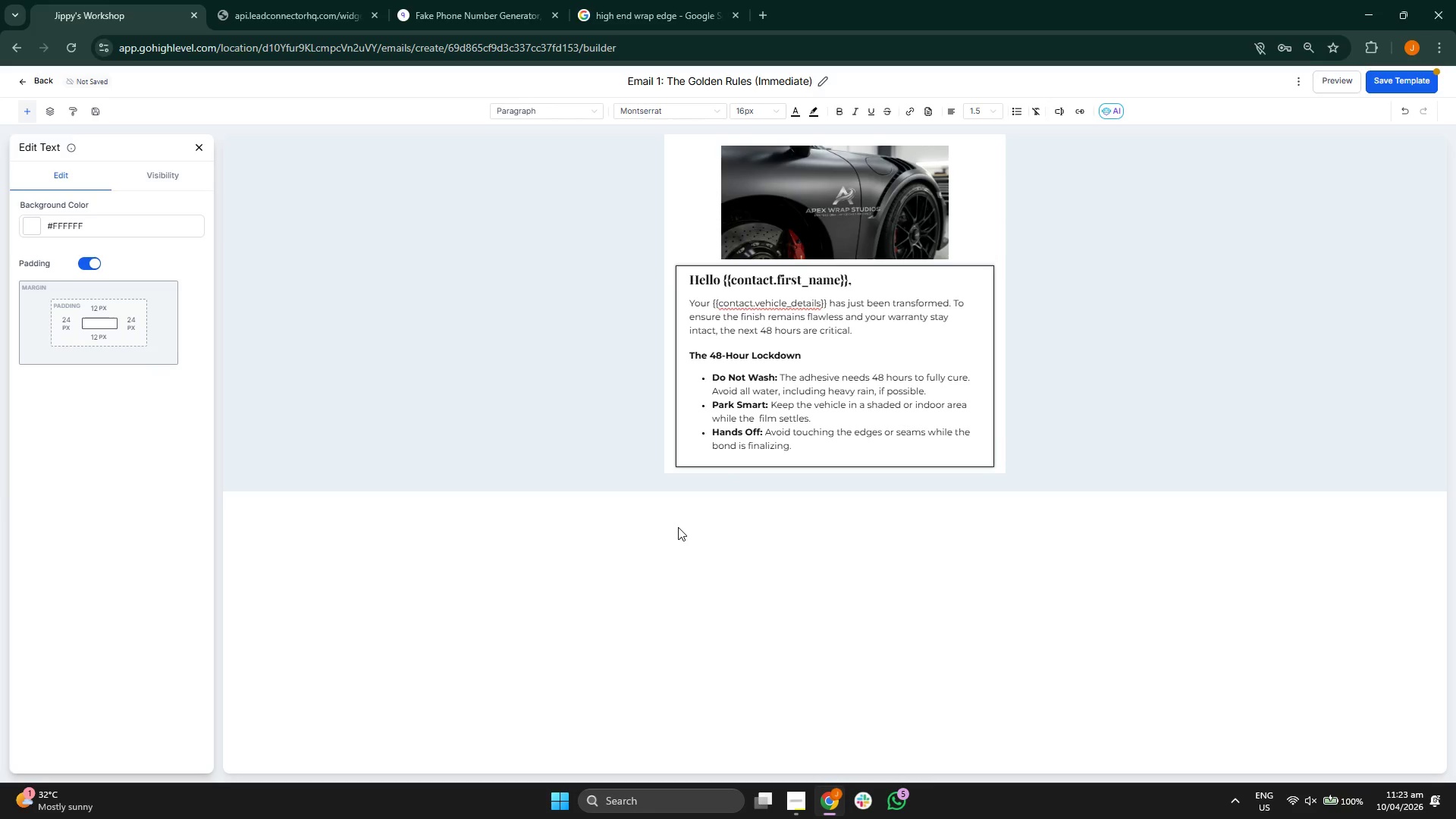 
key(Enter)
 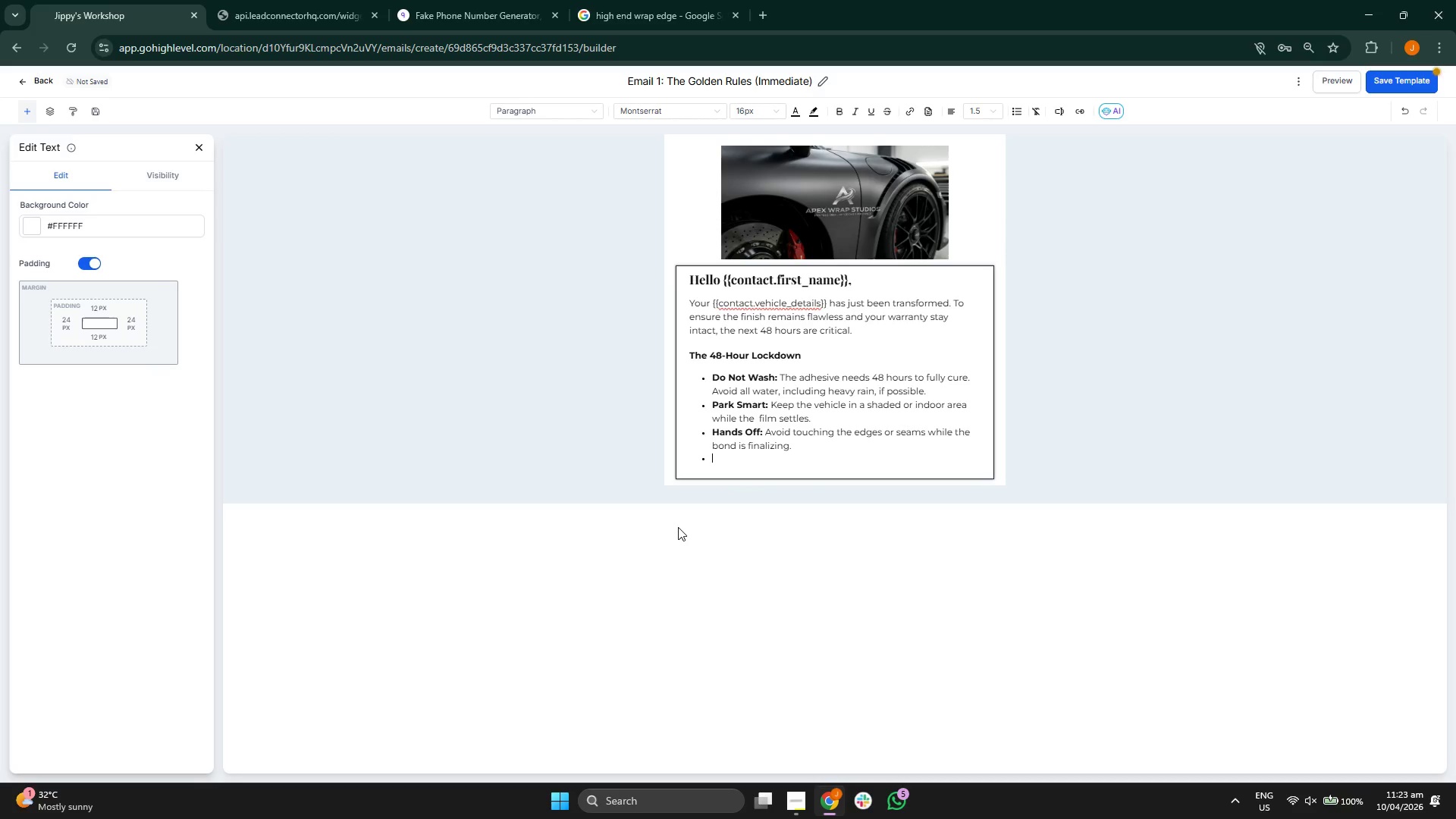 
key(Enter)
 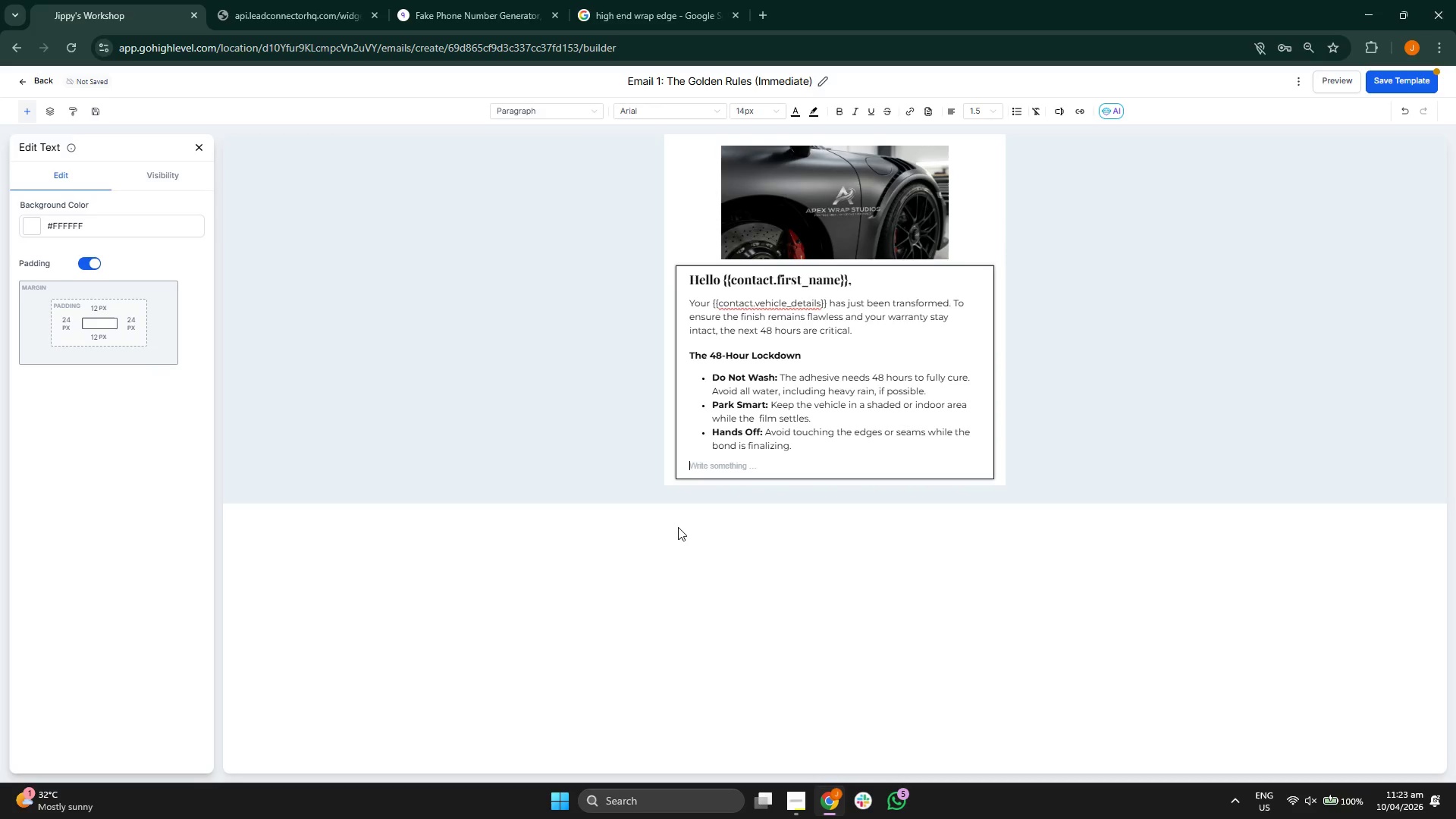 
type(asd)
key(Backspace)
key(Backspace)
key(Backspace)
type(Proper maintea=)
key(Backspace)
key(Backspace)
type(na)
 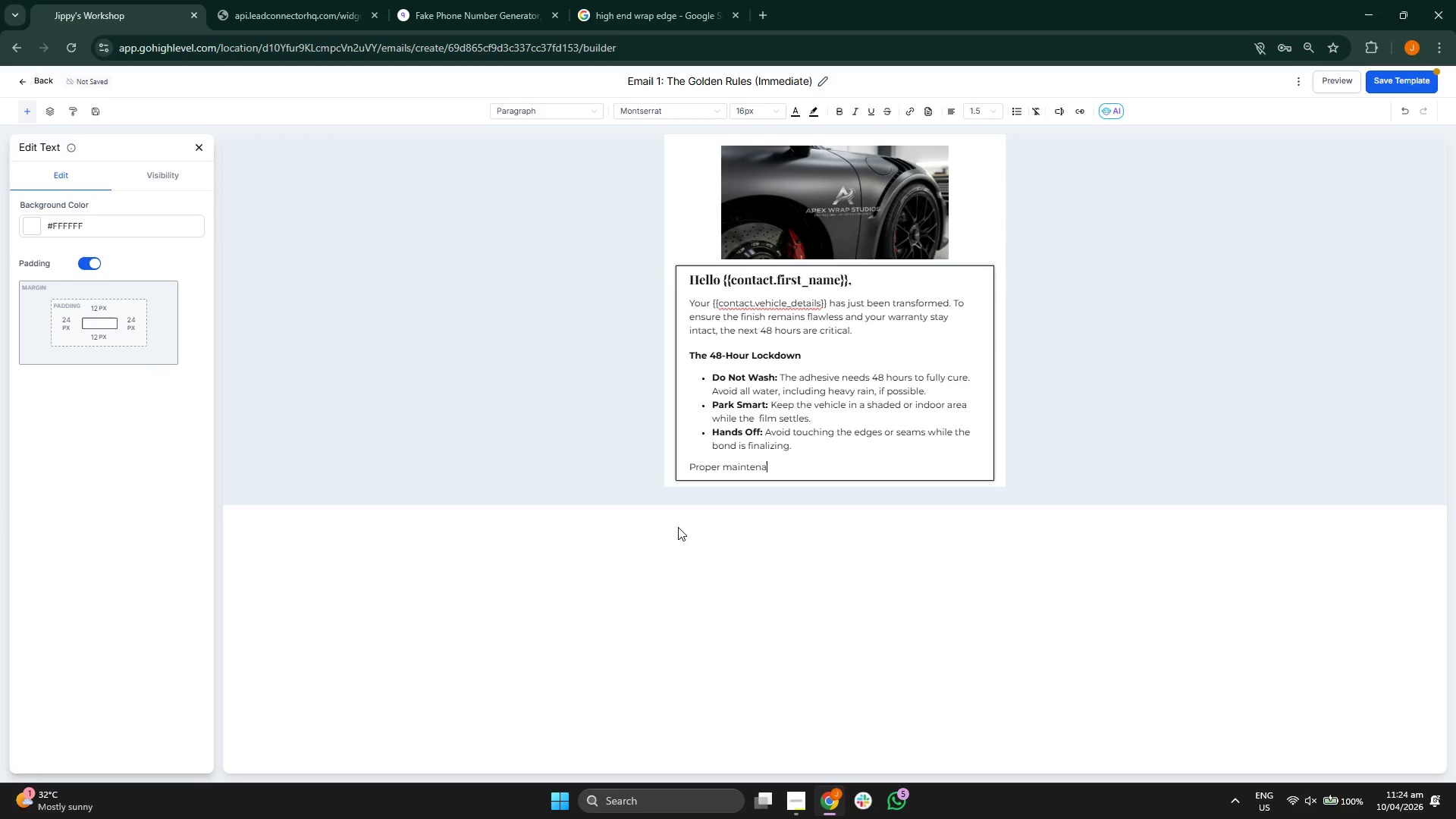 
type(nce )
 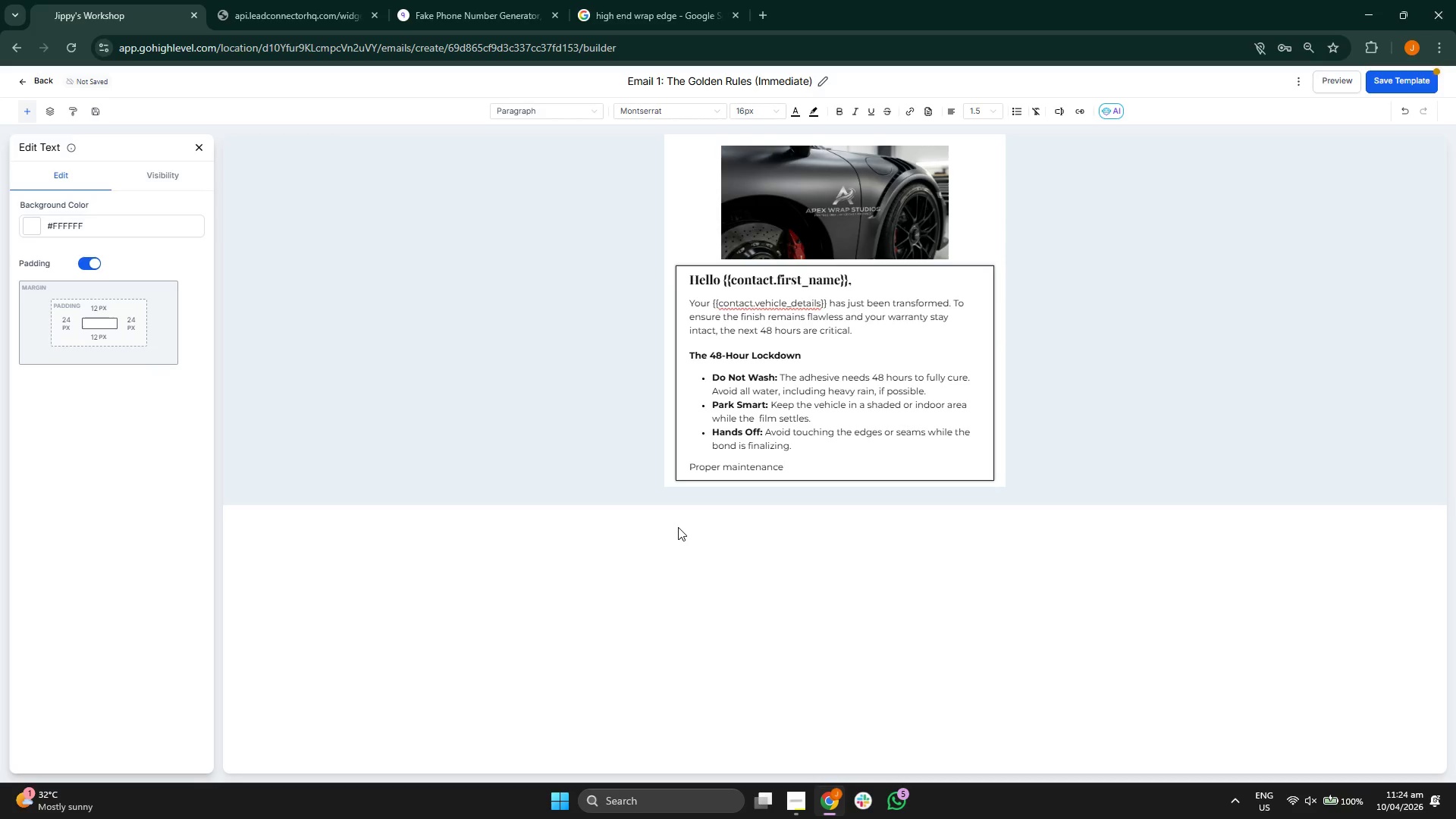 
type(starts )
 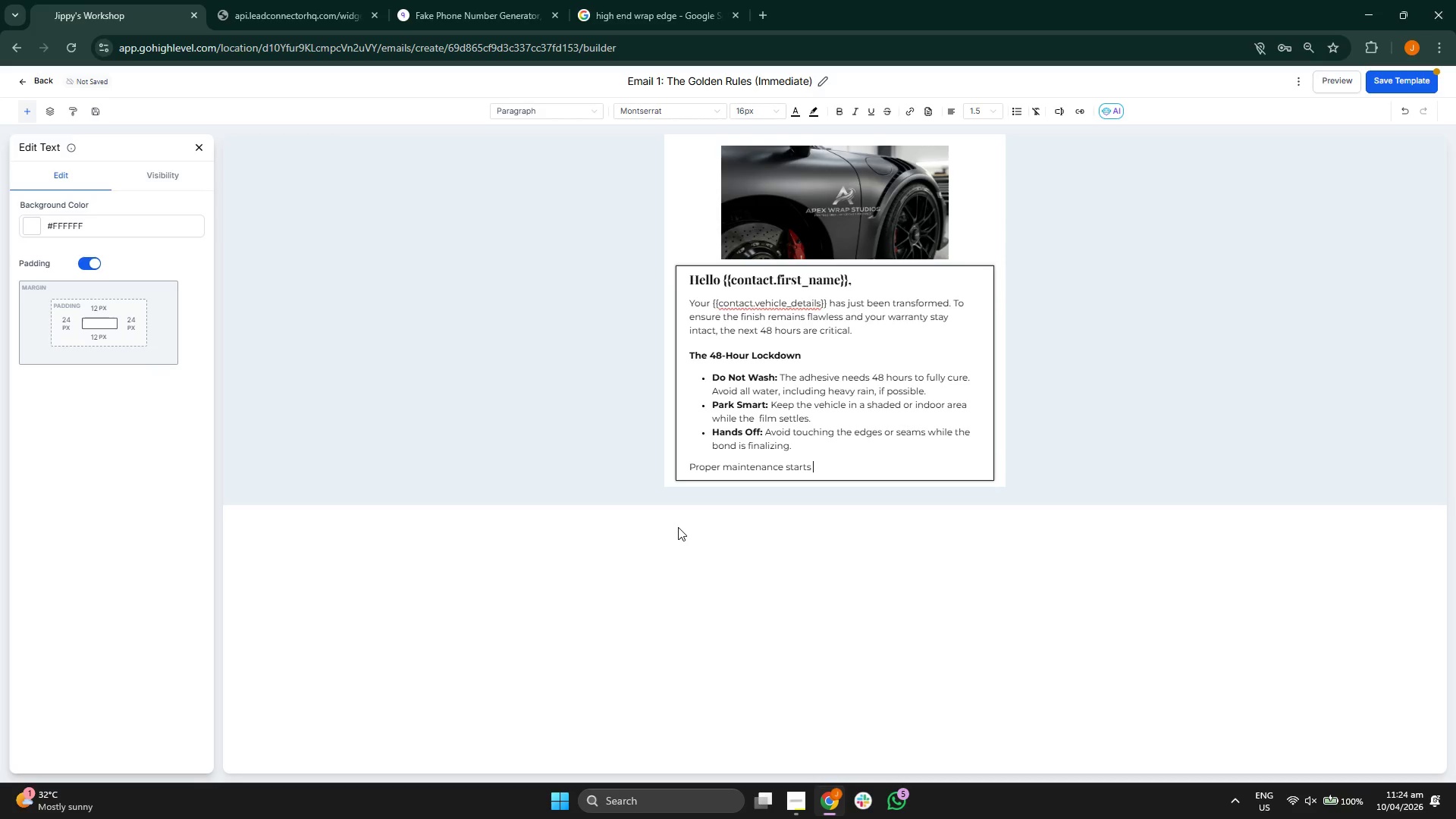 
key(N)
 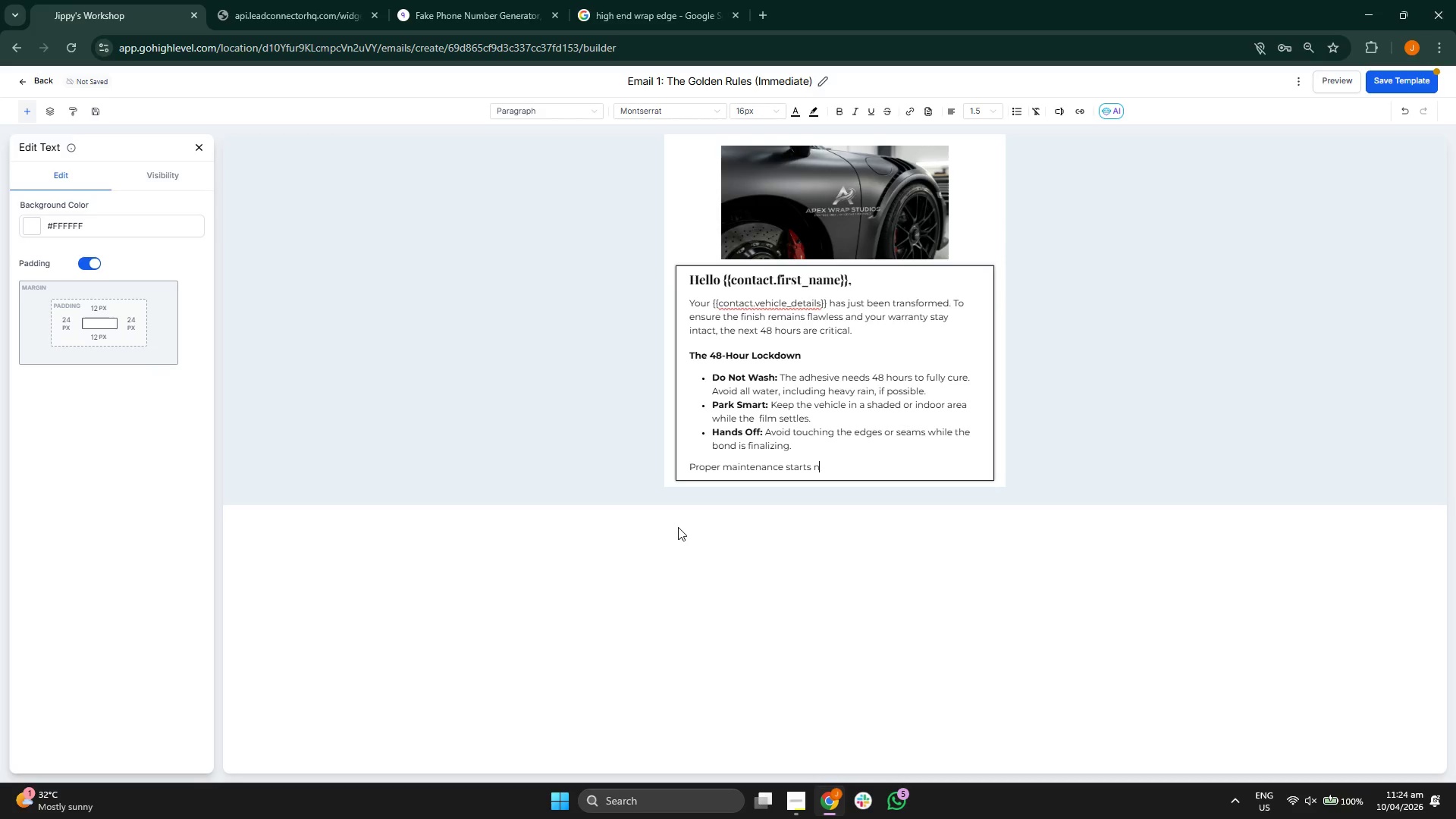 
type(ow. E)
key(Backspace)
type(Downloand)
key(Backspace)
key(Backspace)
type(d our profe)
 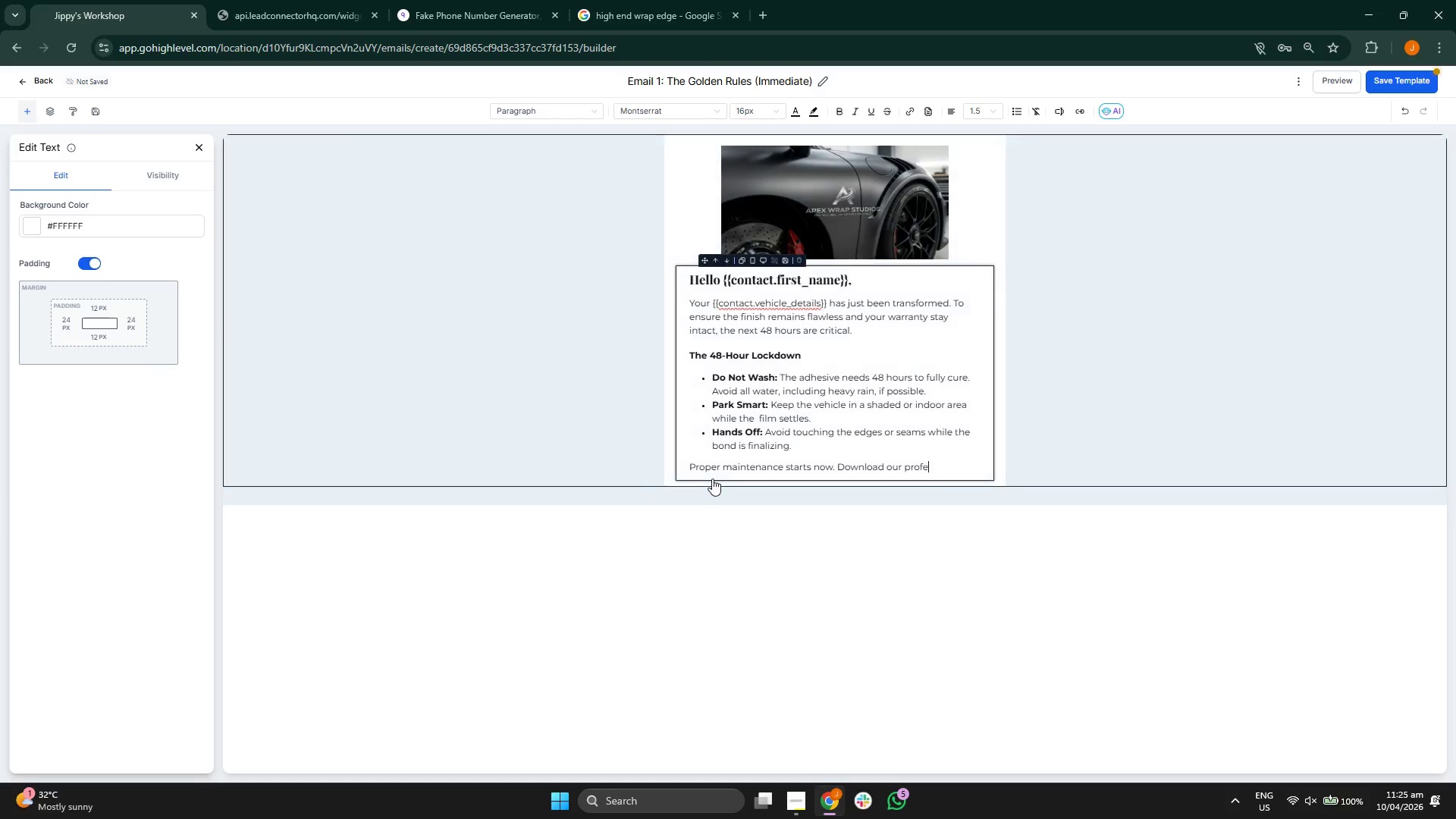 
key(S)
 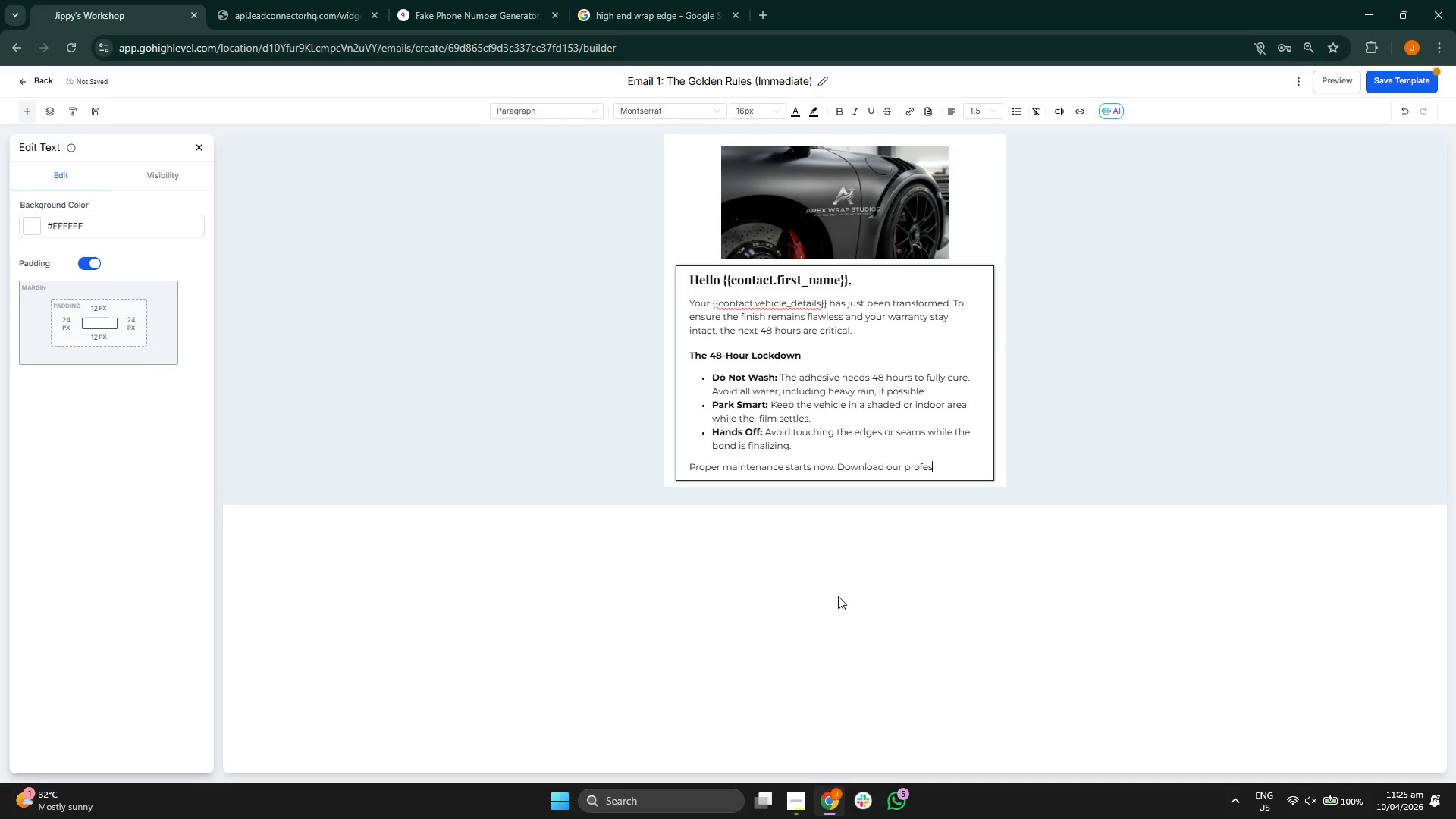 
type(si)
 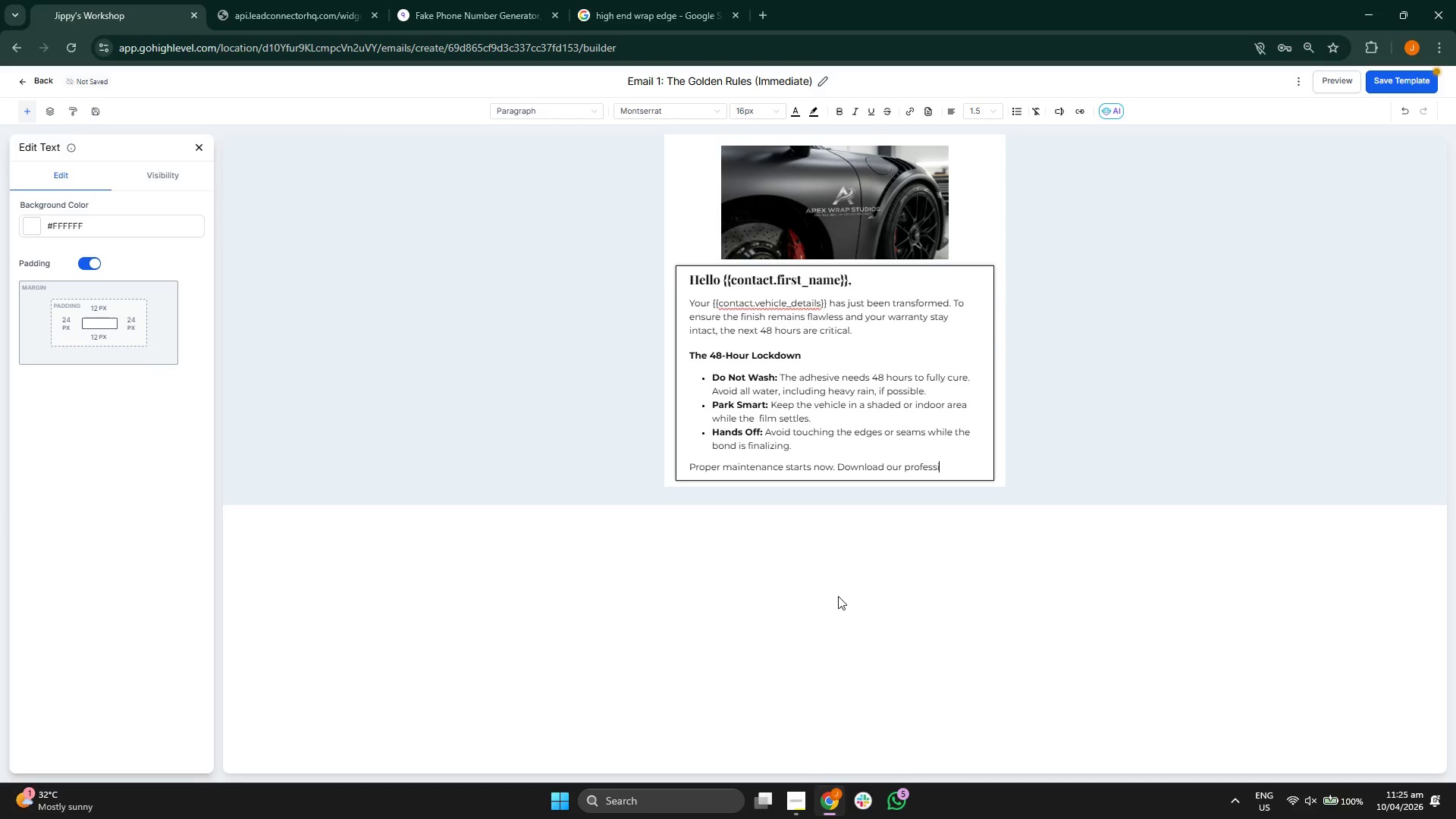 
type(onal ca)
 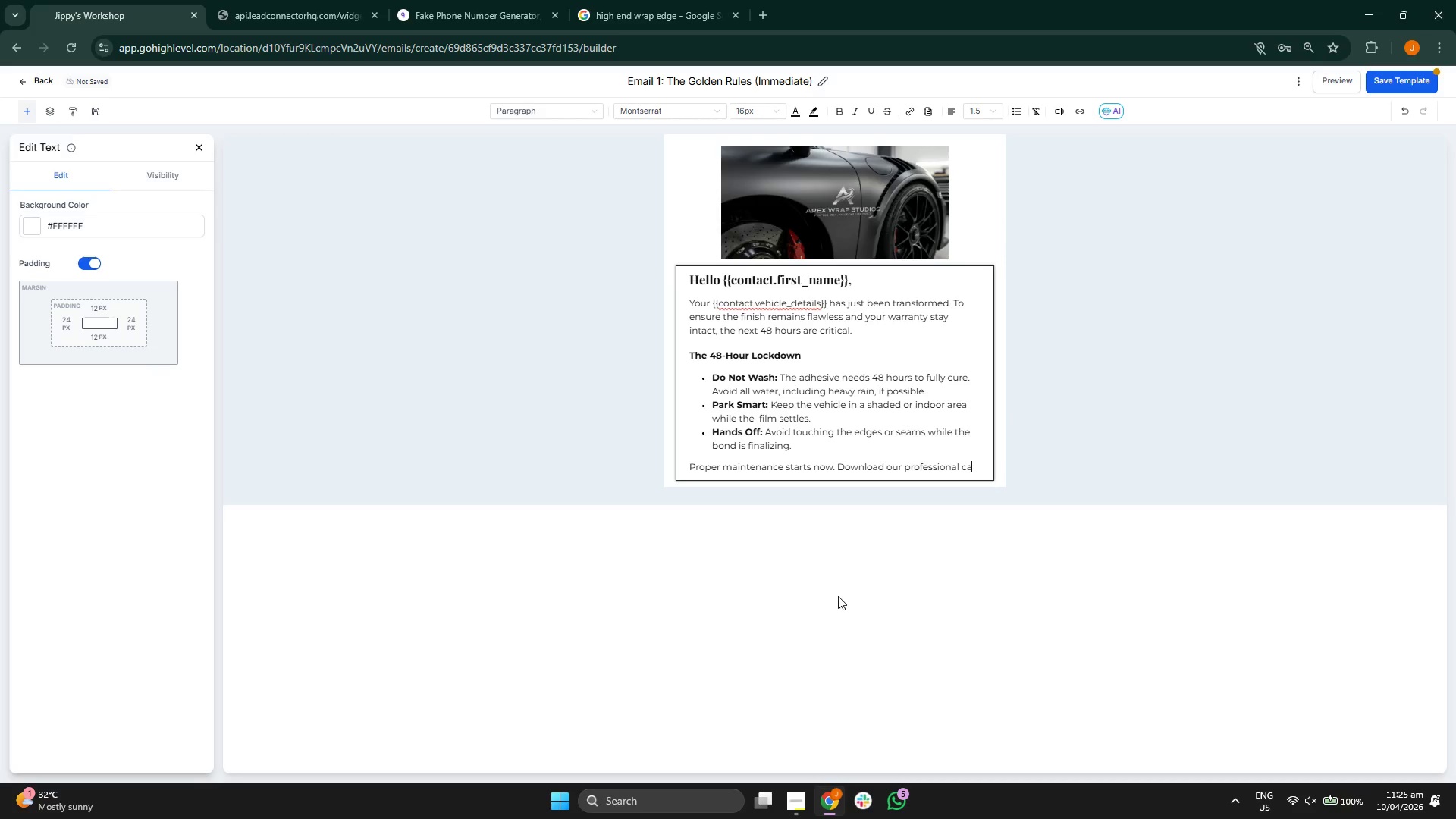 
type(re g)
 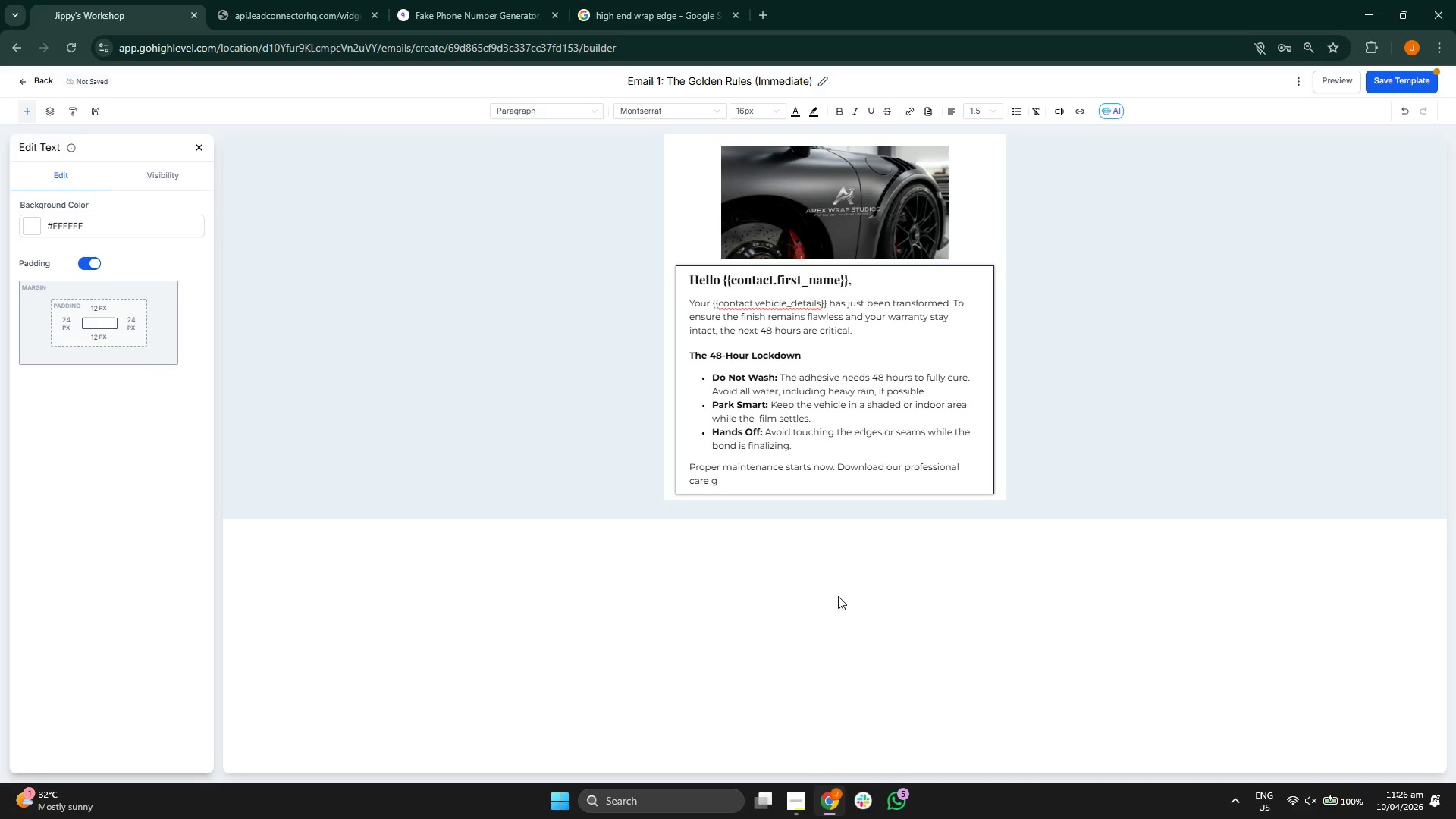 
type(ui)
 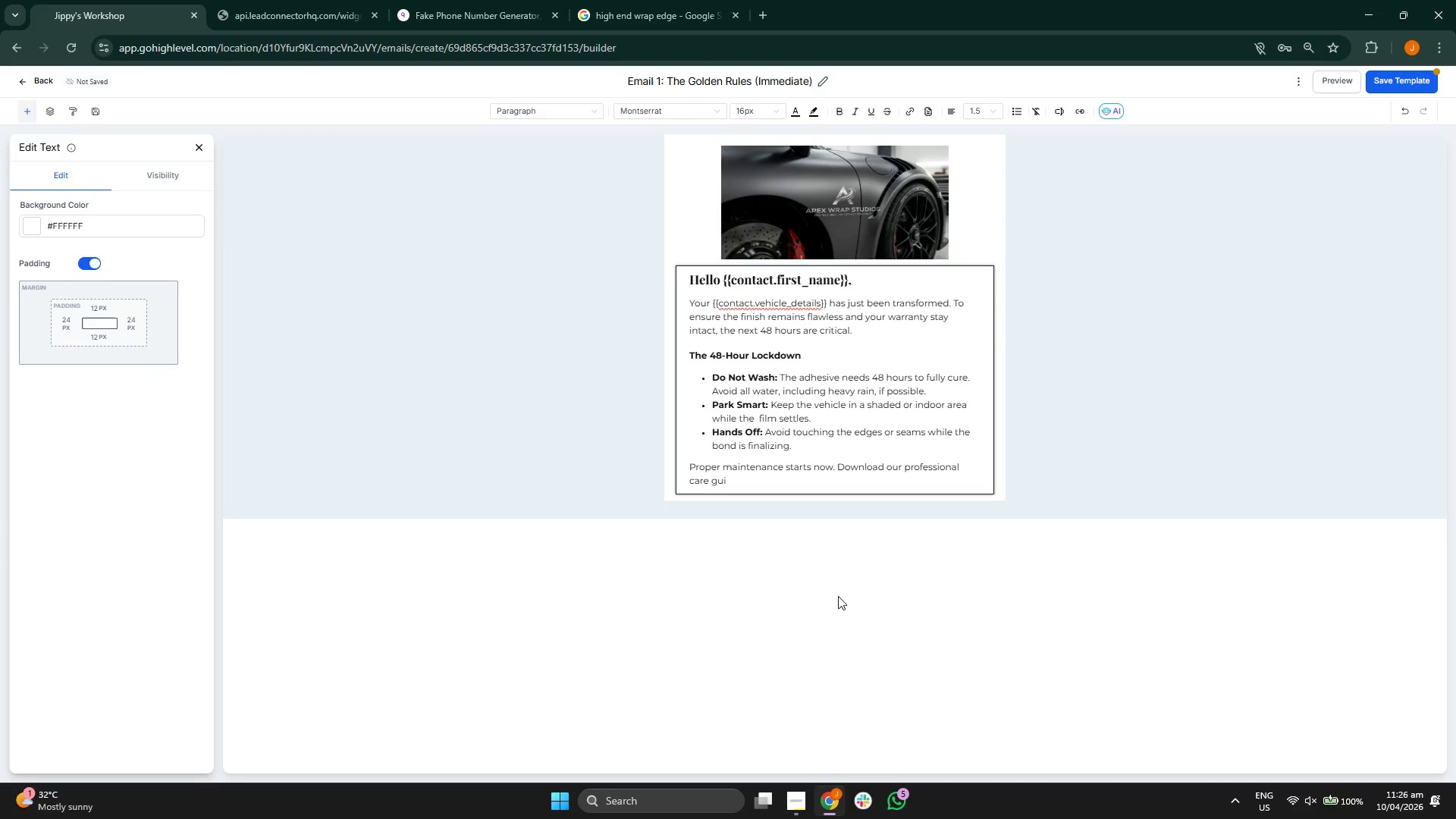 
type(de a)
key(Backspace)
type(be)
 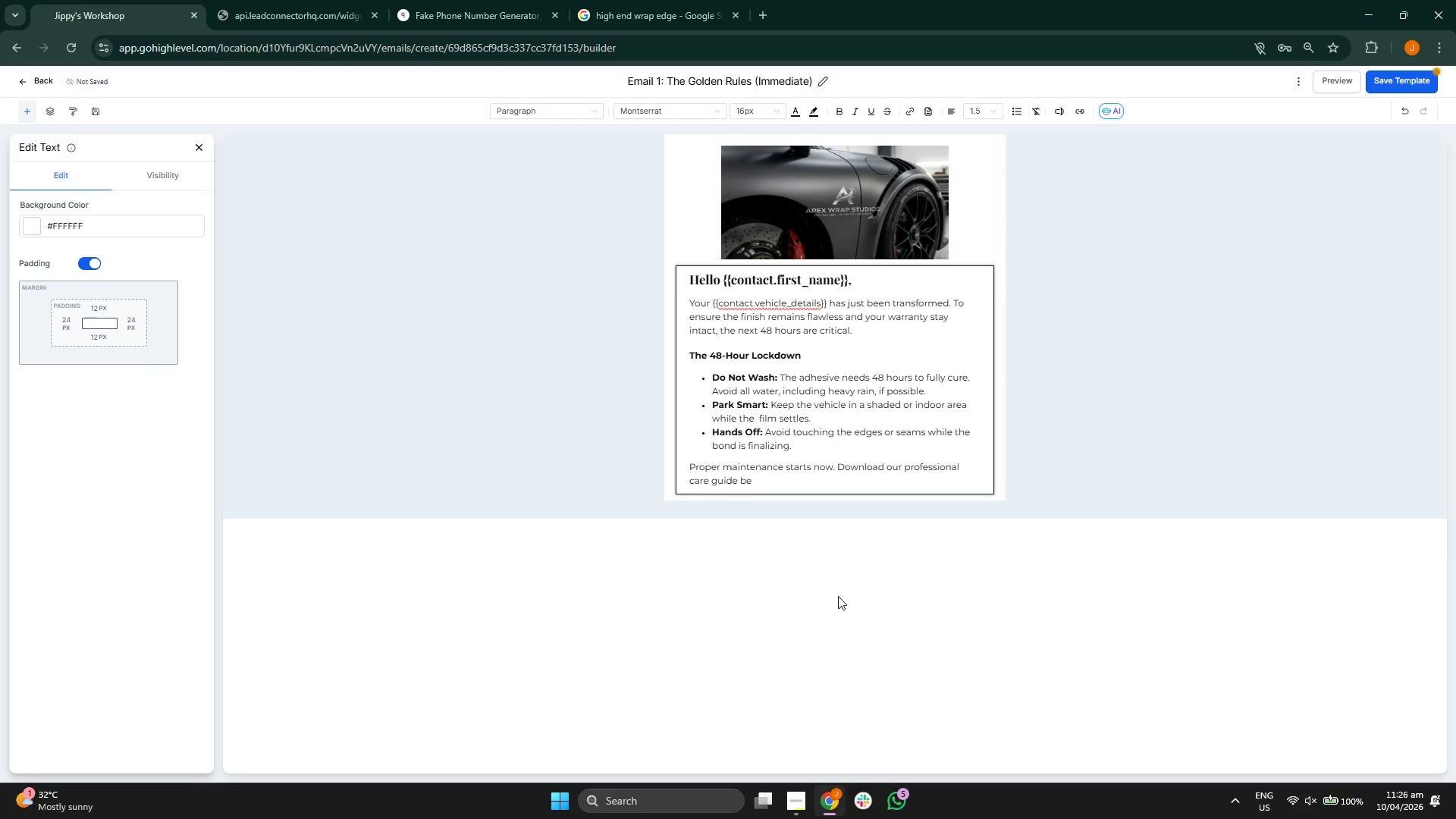 
type(lo)
 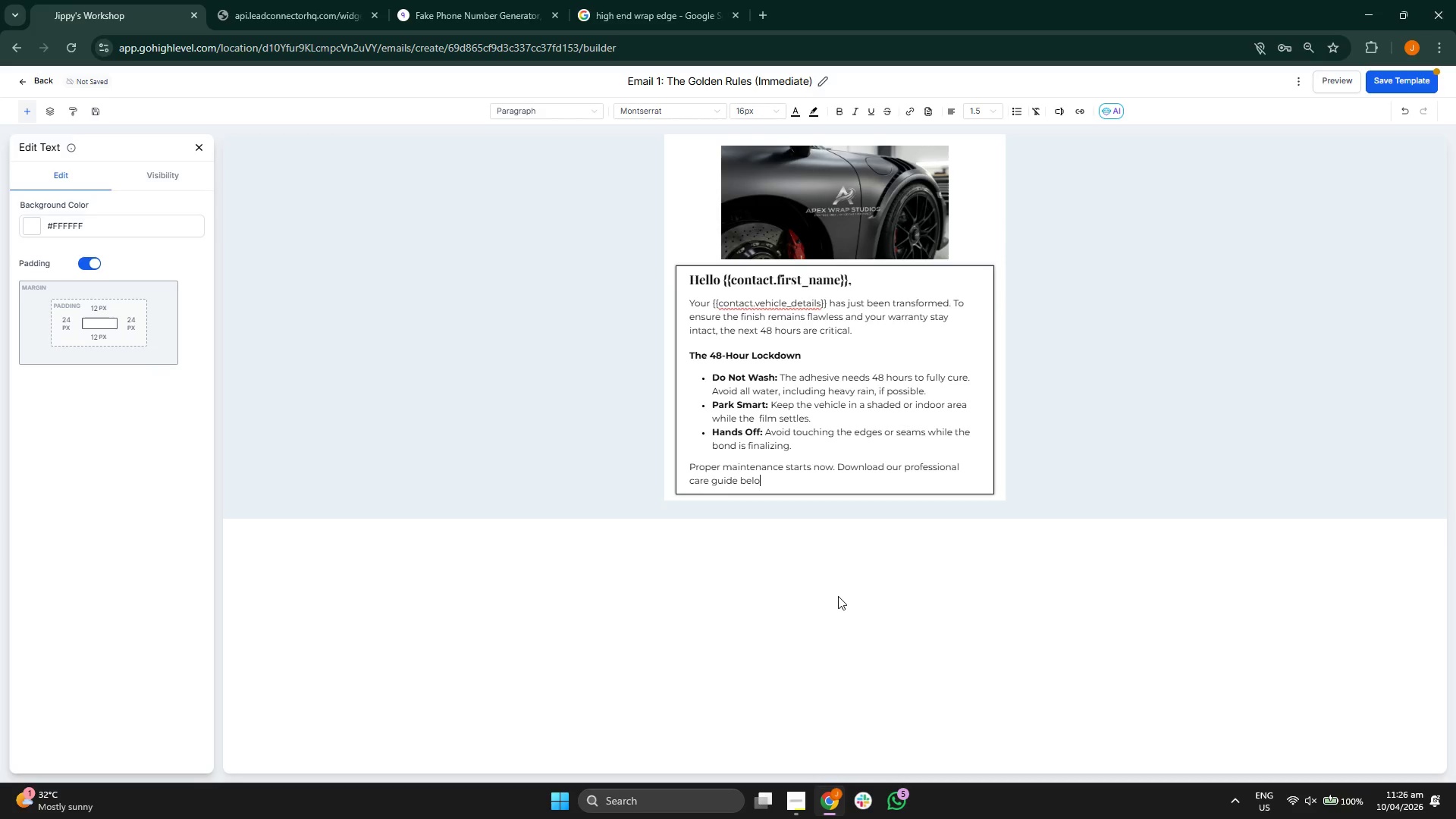 
key(W)
 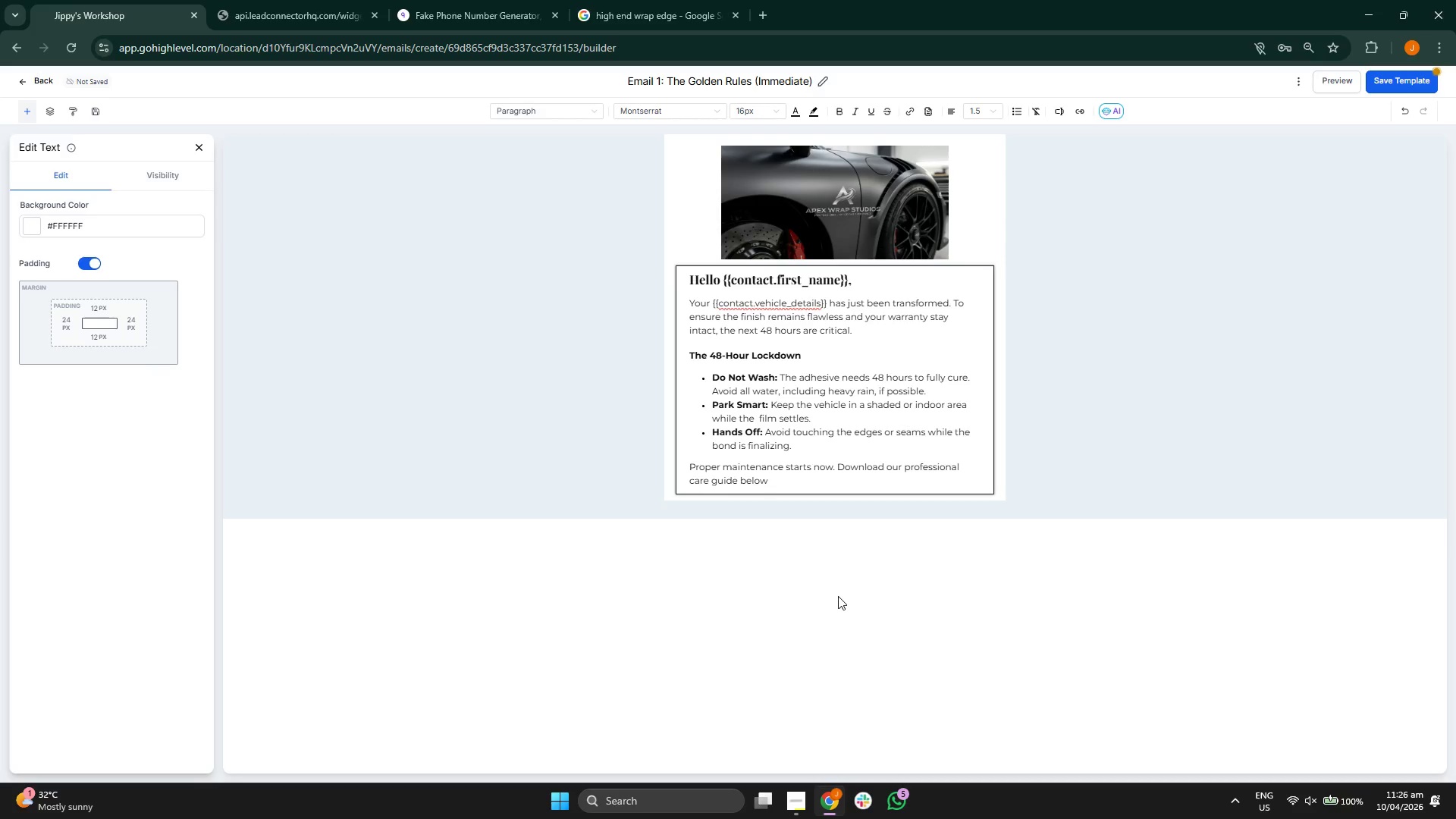 
key(Space)
 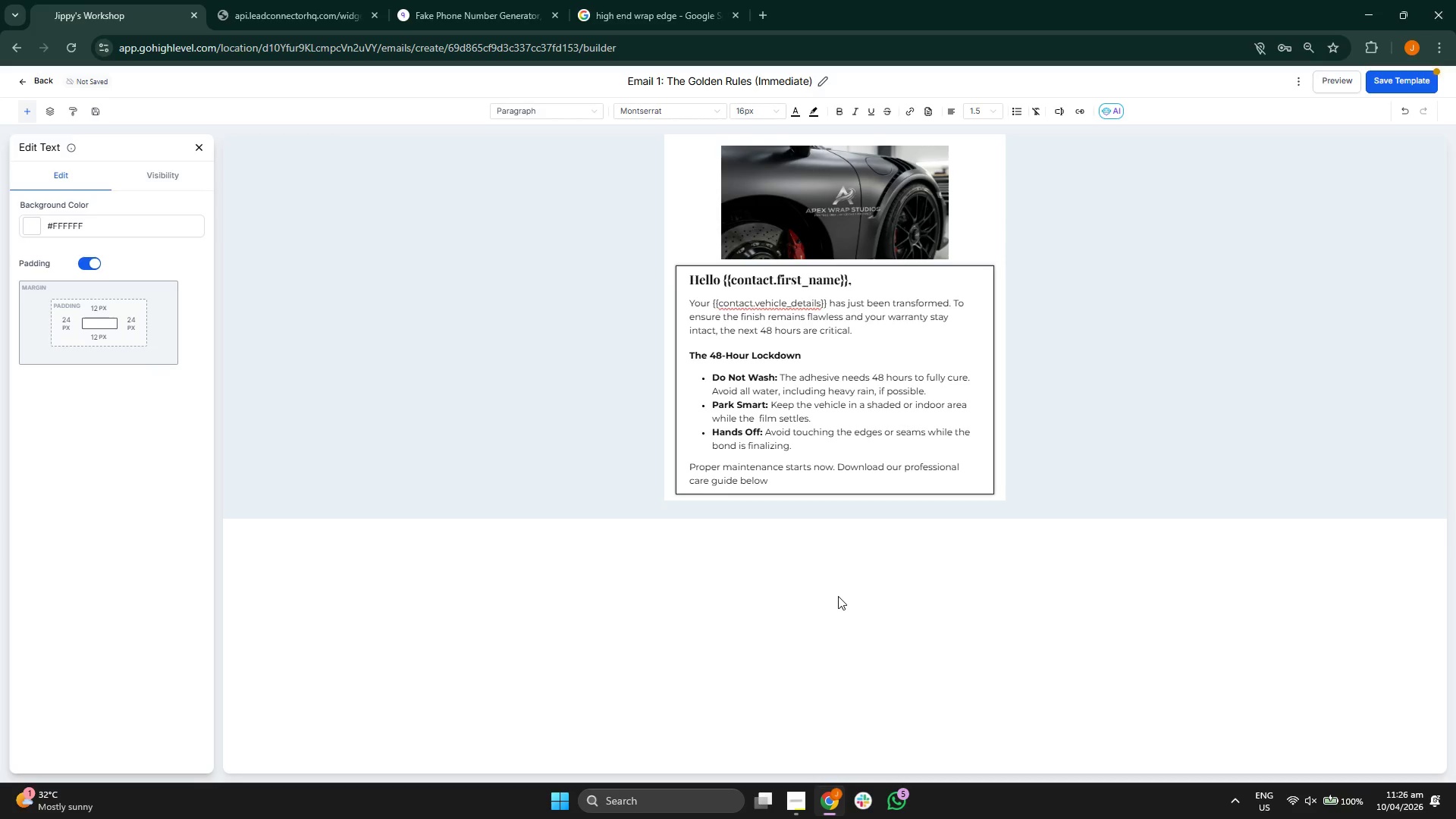 
type(t)
key(Backspace)
type(to)
 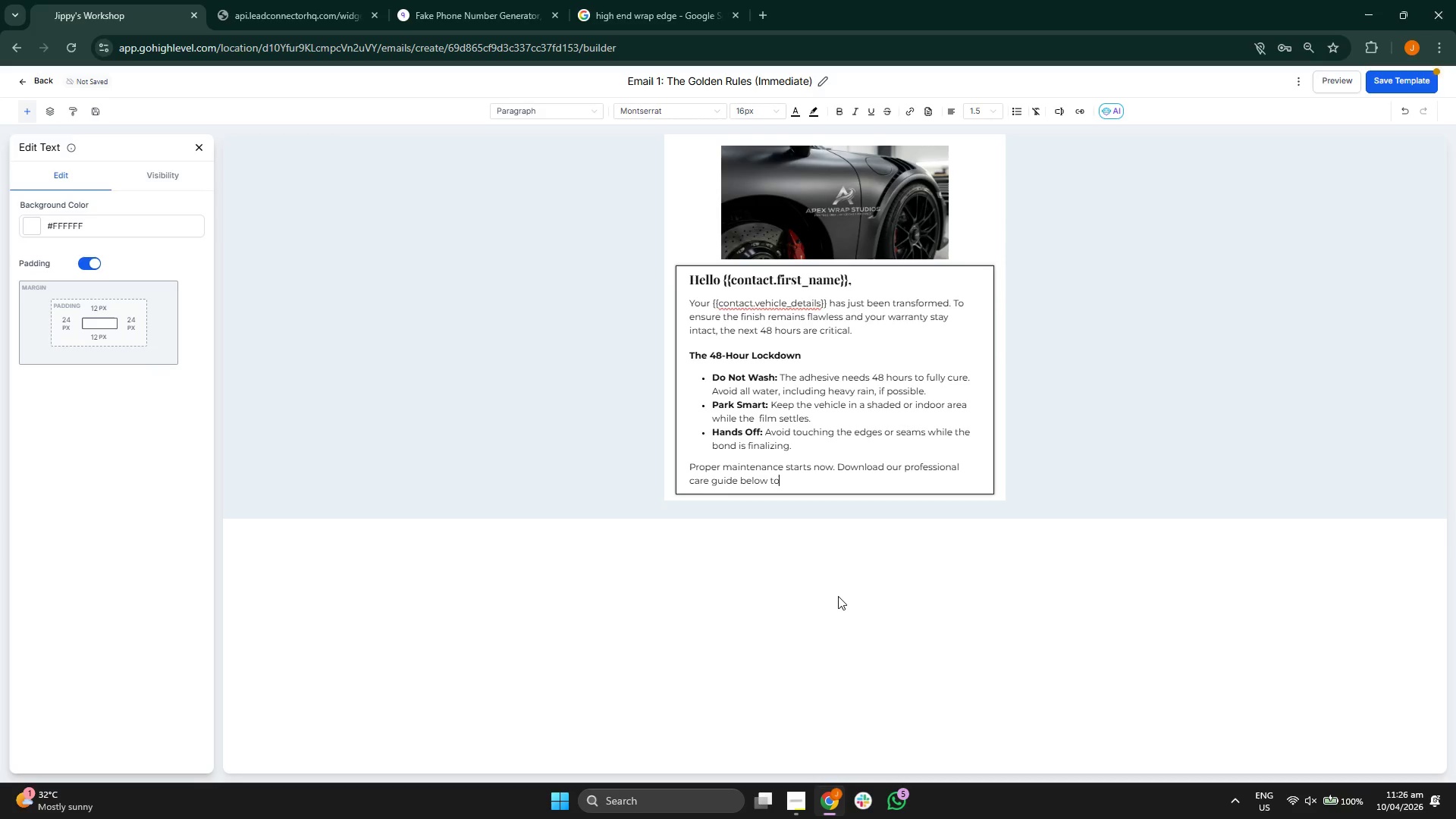 
key(Space)
 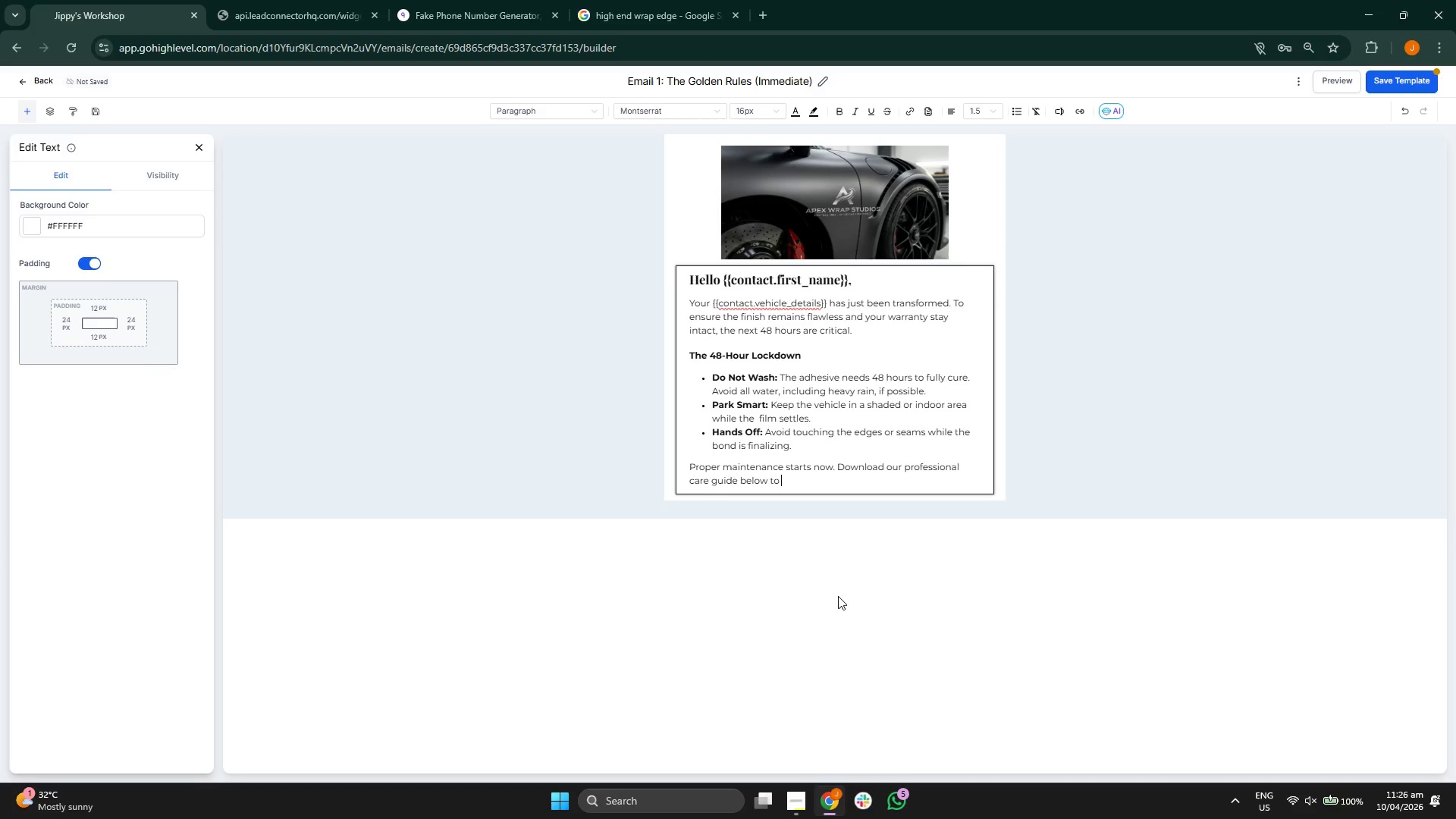 
type(ensure )
 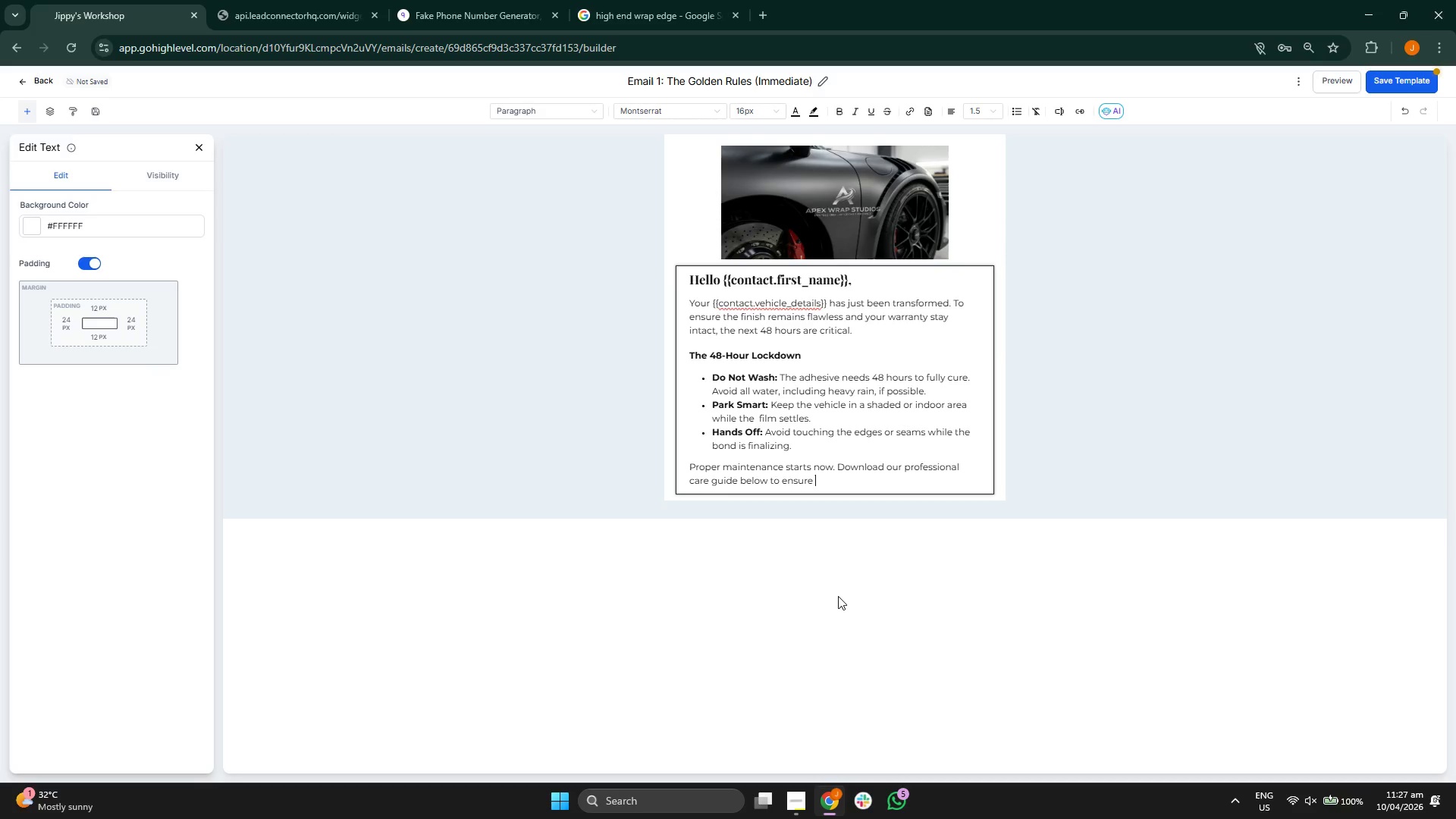 
wait(5.95)
 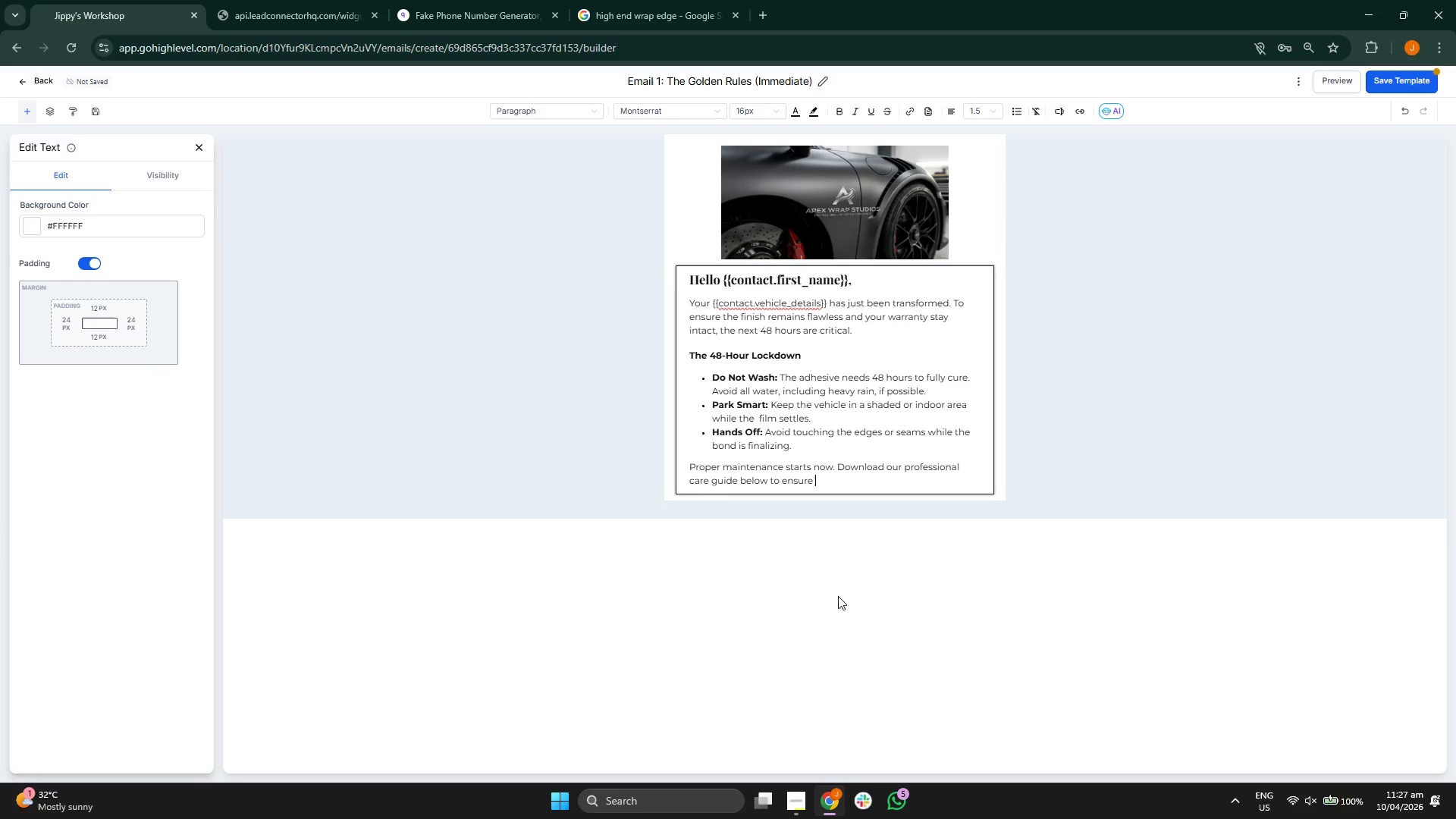 
key(Backspace)
type( you)
 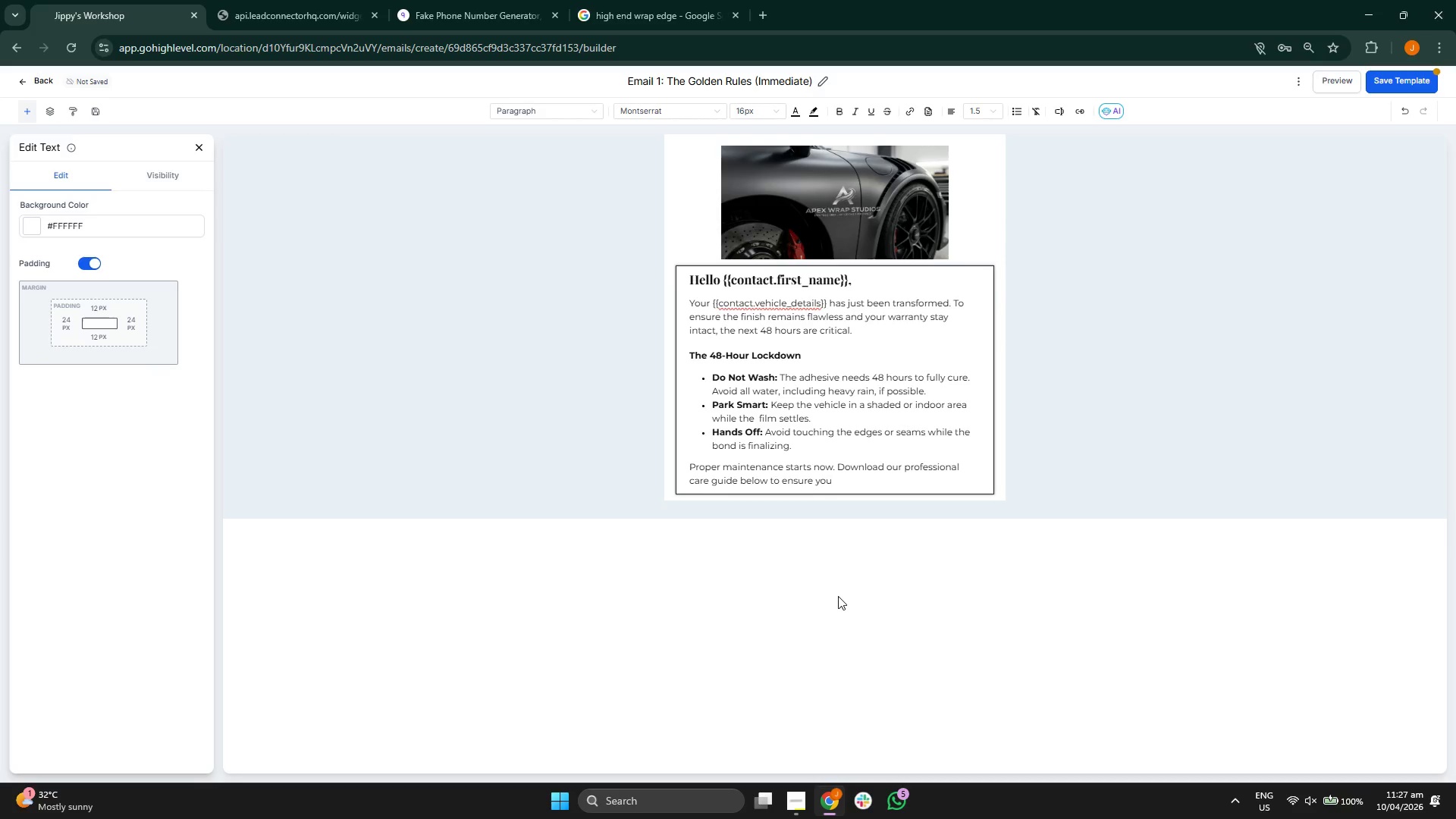 
type(')
key(Backspace)
type('re )
key(Backspace)
type(t)
key(Backspace)
type( the r)
 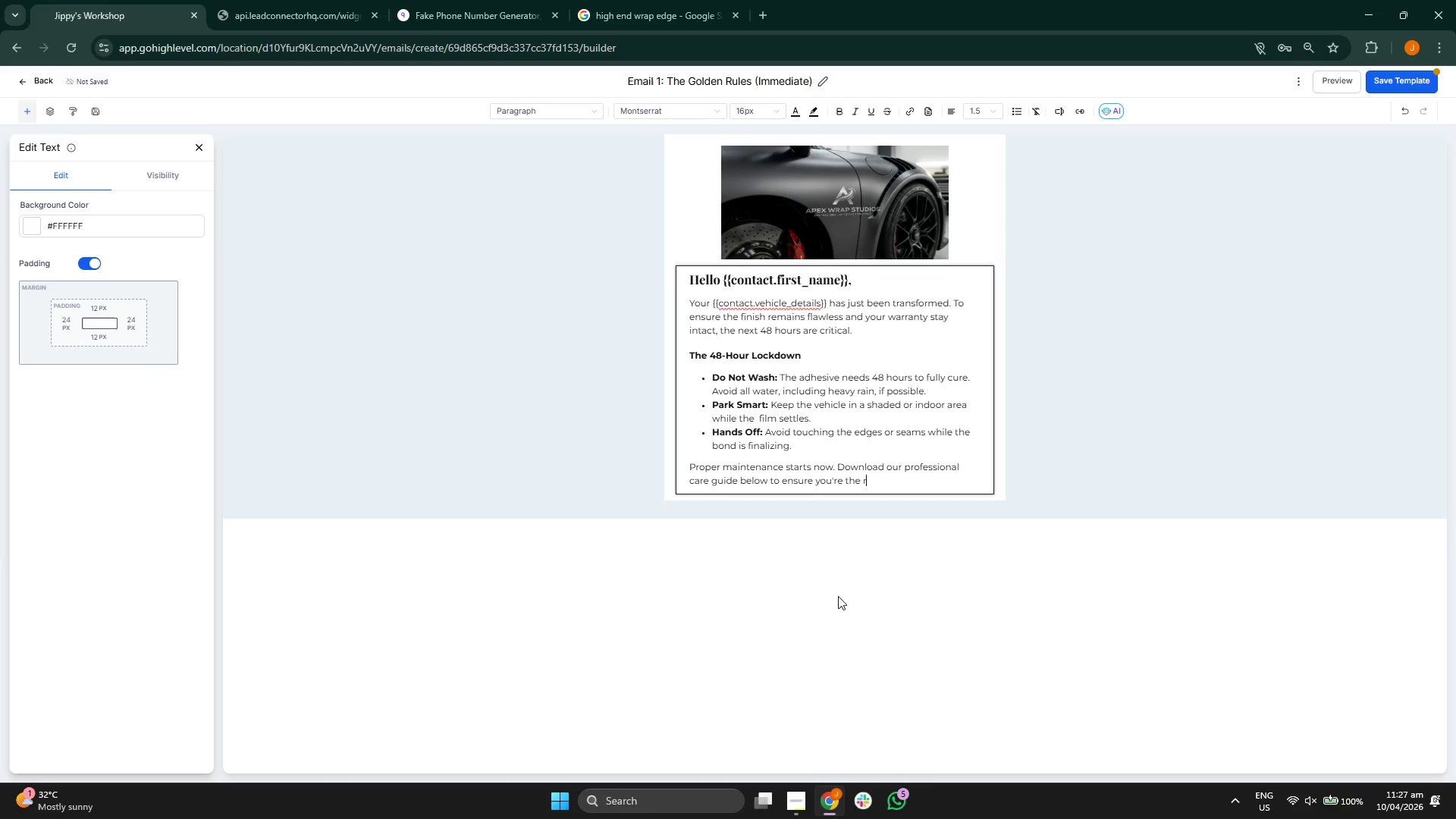 
type(ing)
 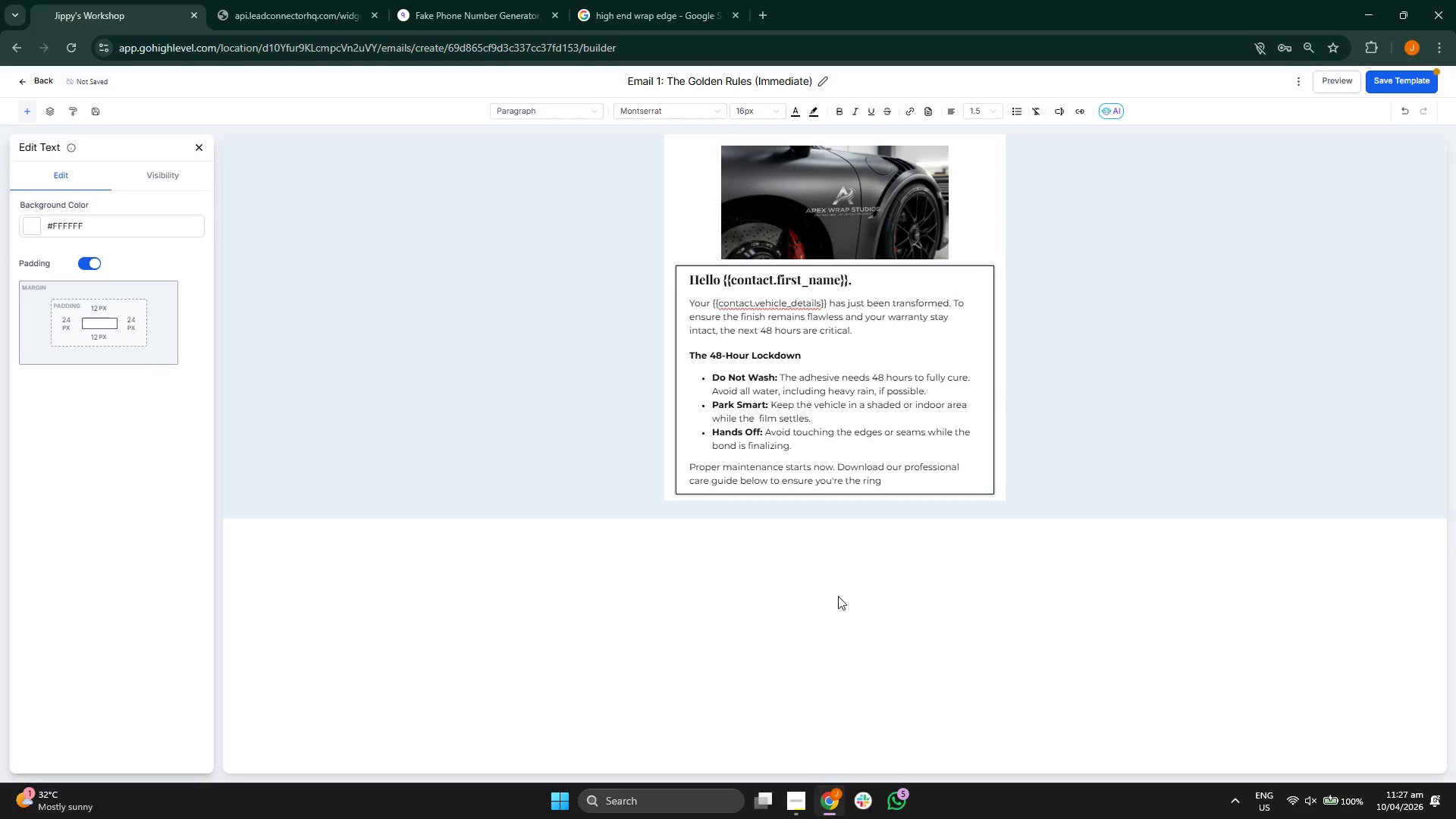 
type(h)
key(Backspace)
key(Backspace)
key(Backspace)
type(ght )
 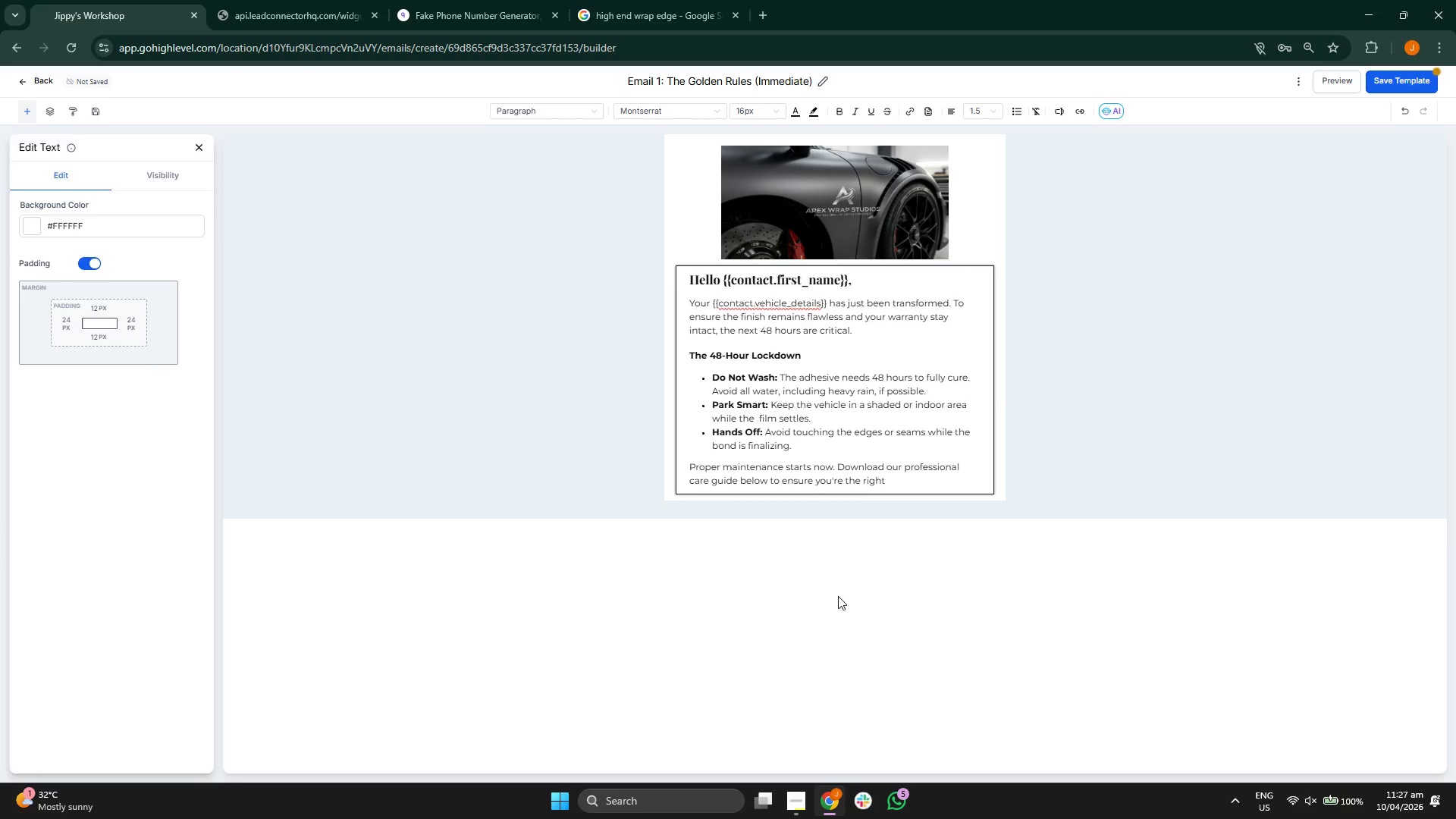 
type(t )
key(Backspace)
type(eni)
key(Backspace)
type(cn)
 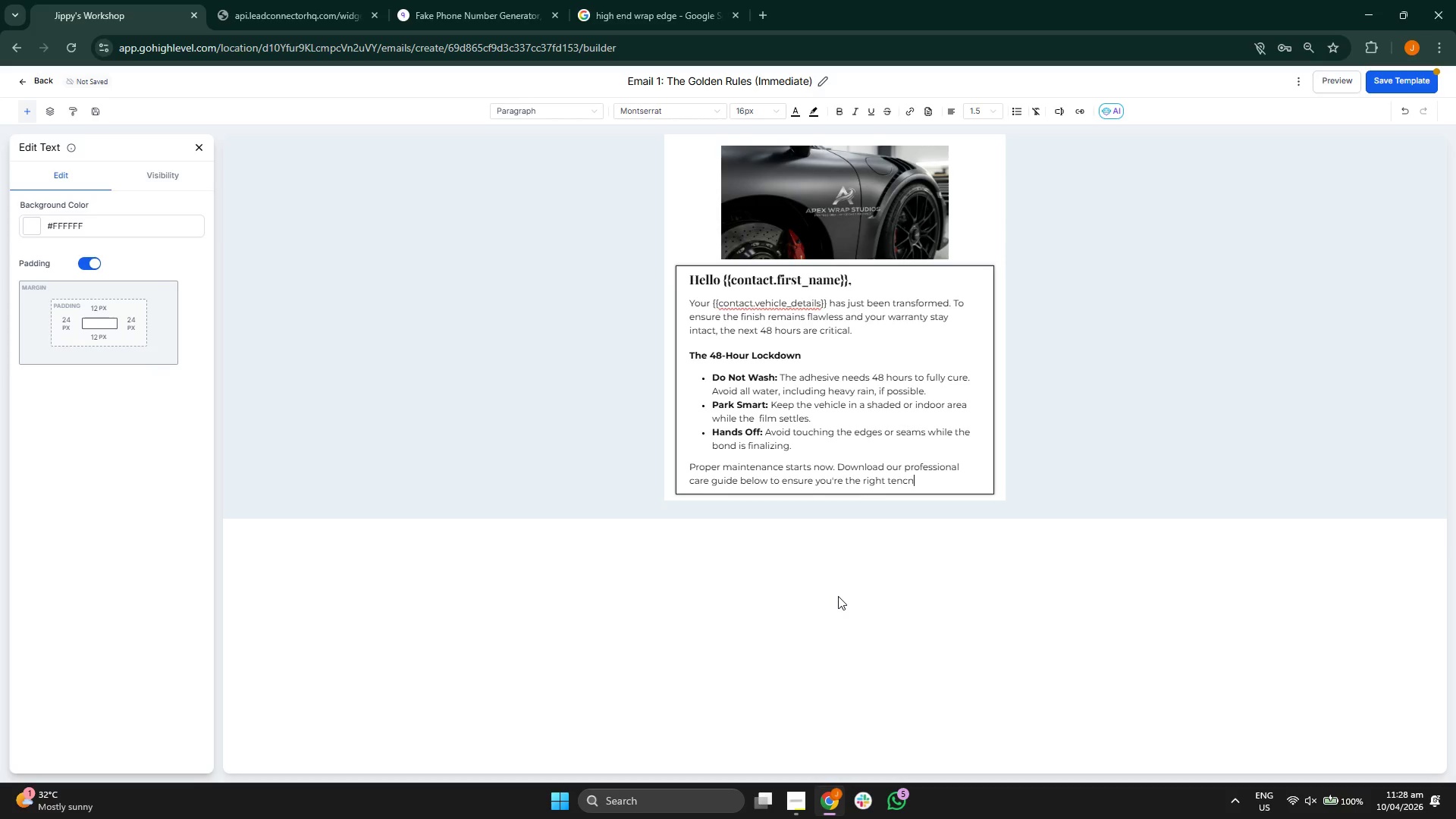 
key(I)
 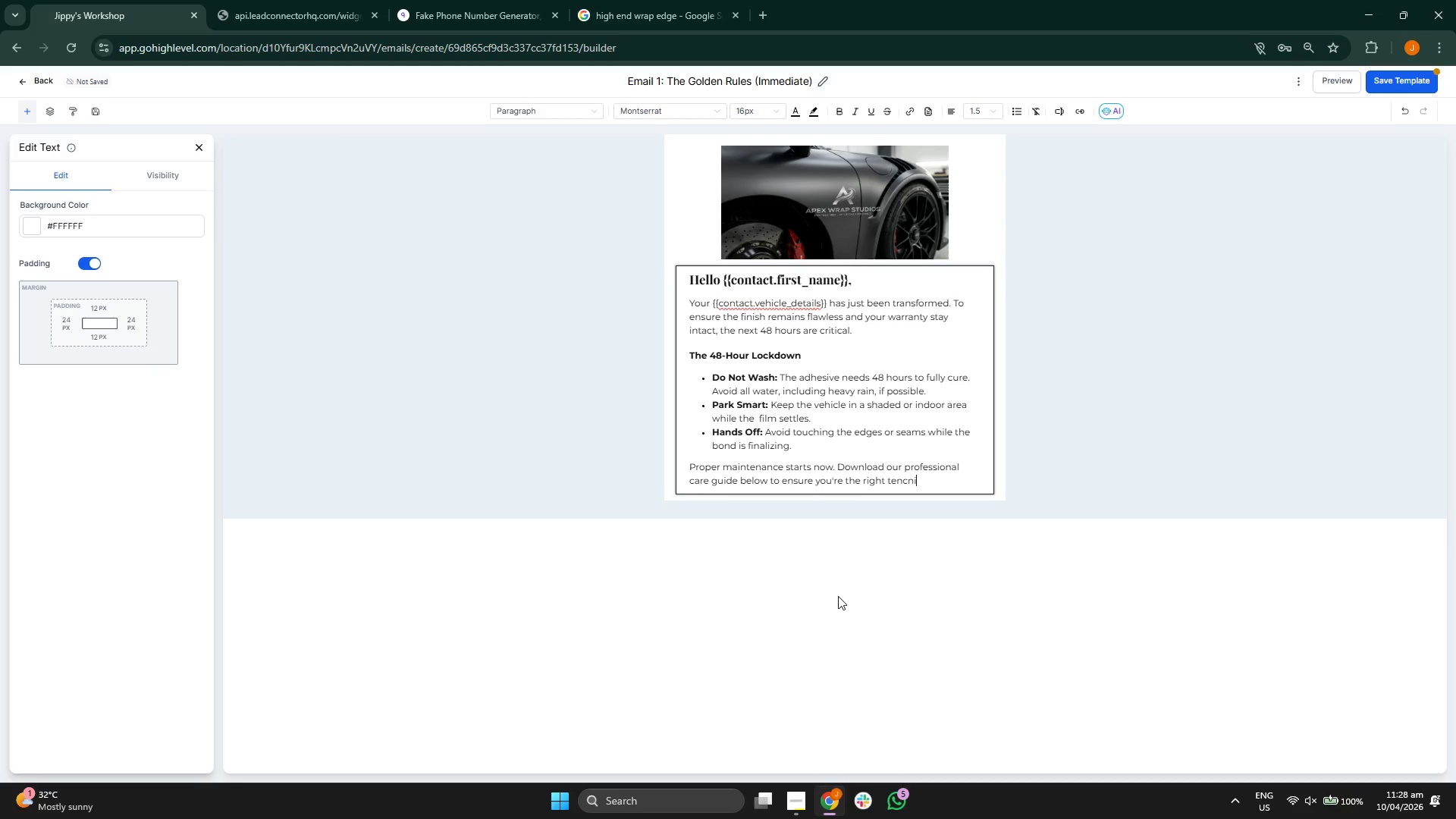 
type( )
key(Backspace)
type(q)
key(Backspace)
key(Backspace)
key(Backspace)
key(Backspace)
key(Backspace)
type(chniques fo)
 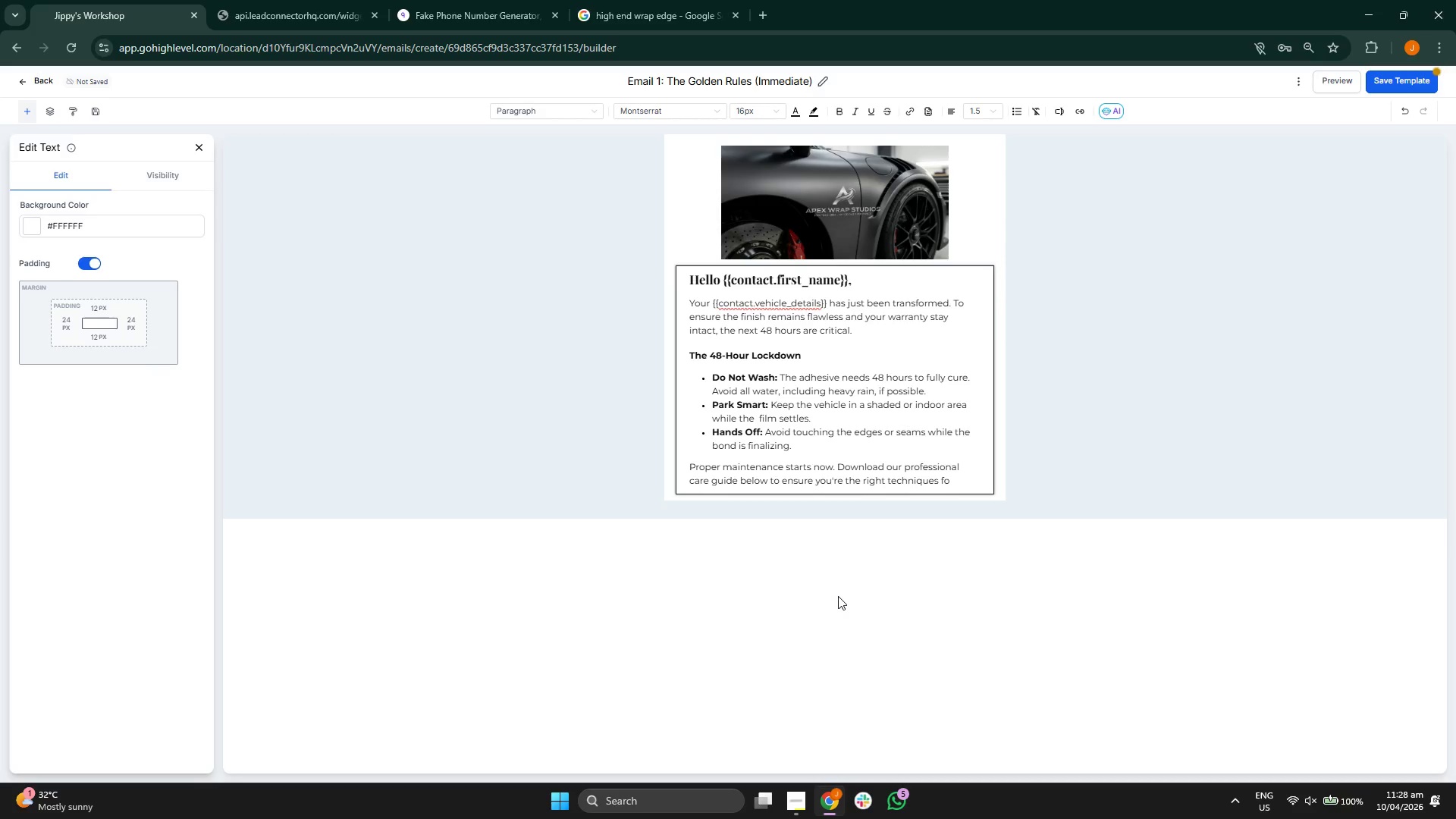 
type(r your specif)
 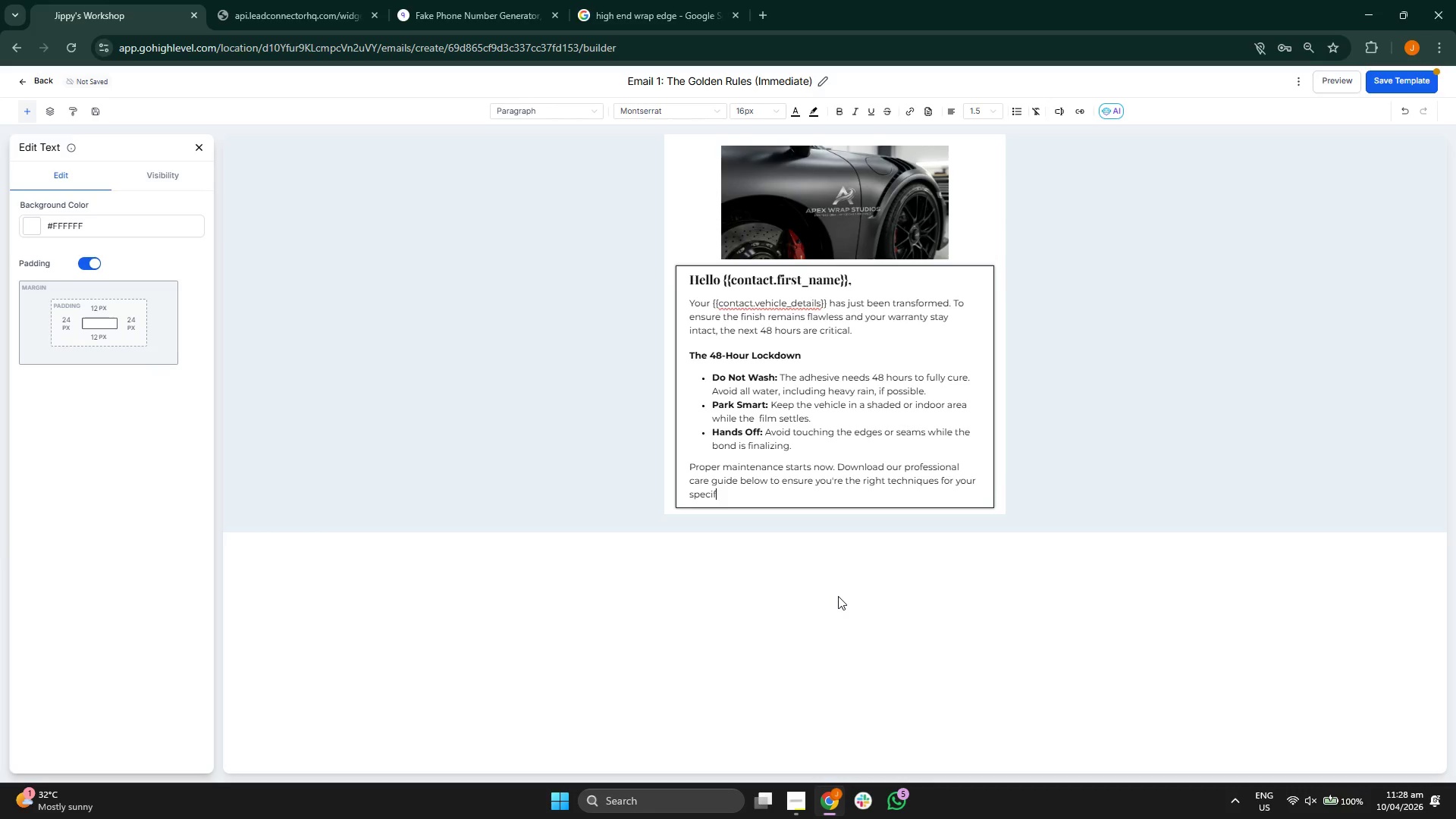 
type(ic )
 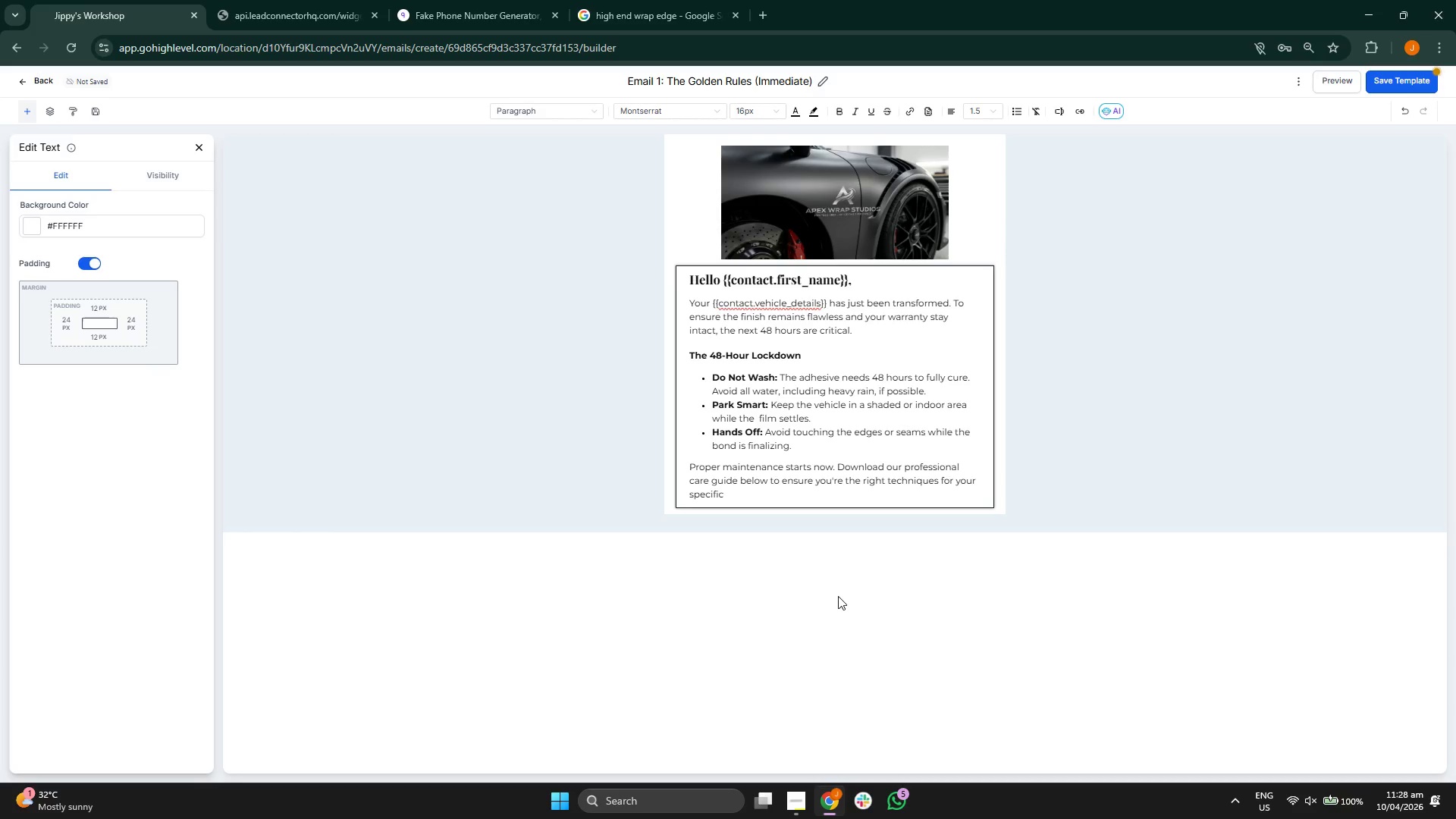 
wait(5.22)
 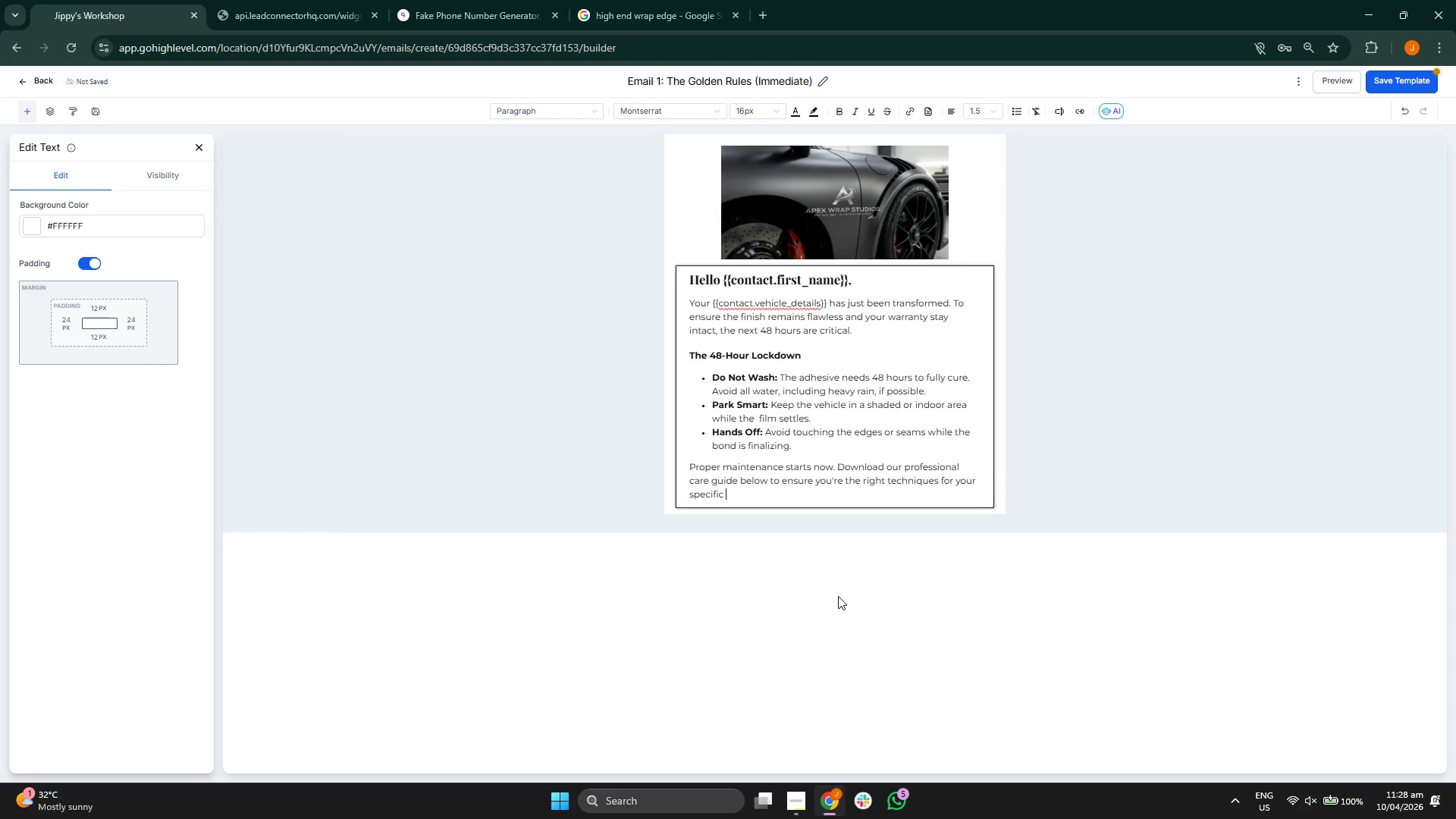 
type(f)
key(Backspace)
key(Backspace)
type( finish.)
 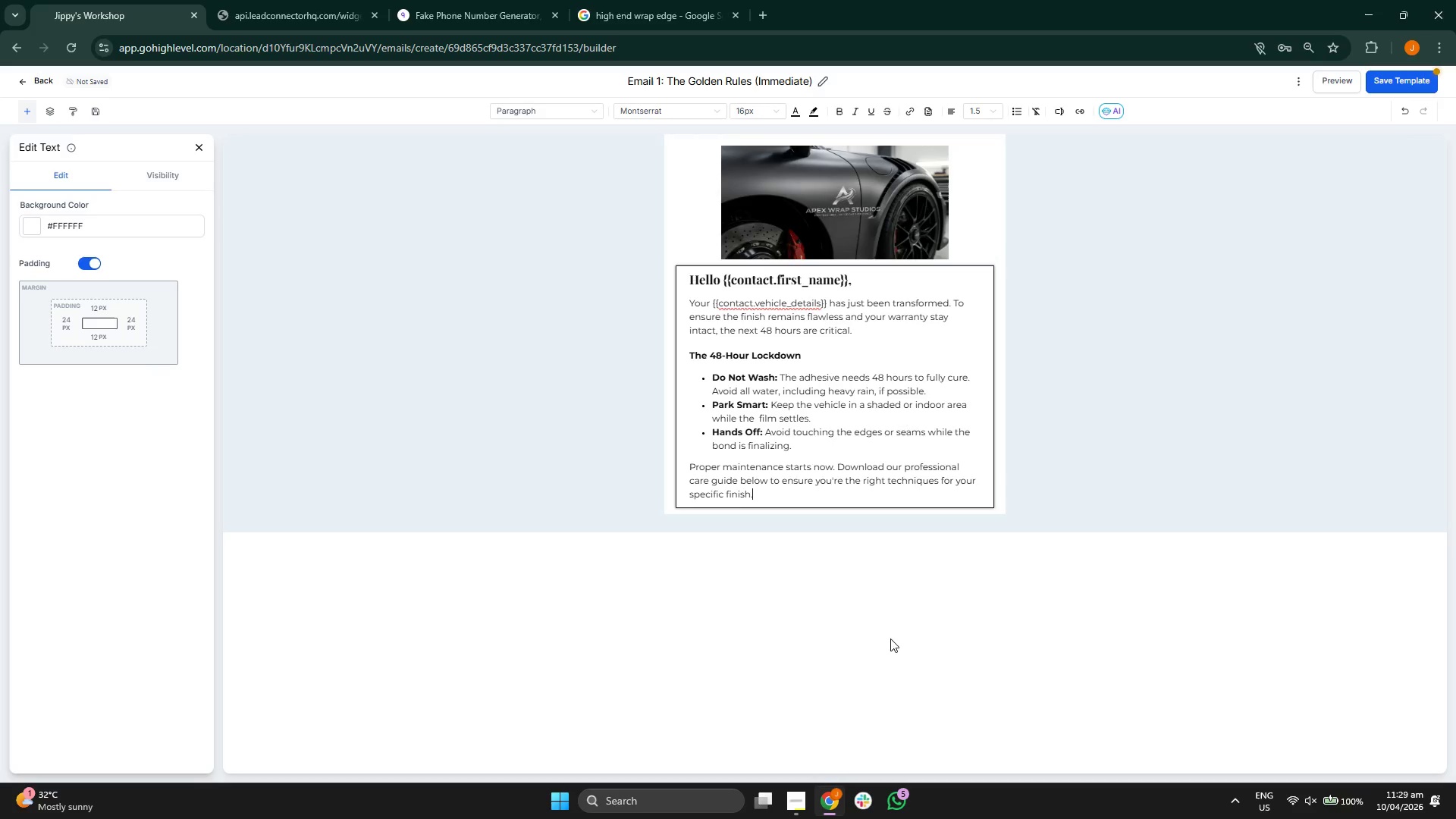 
left_click([1425, 93])
 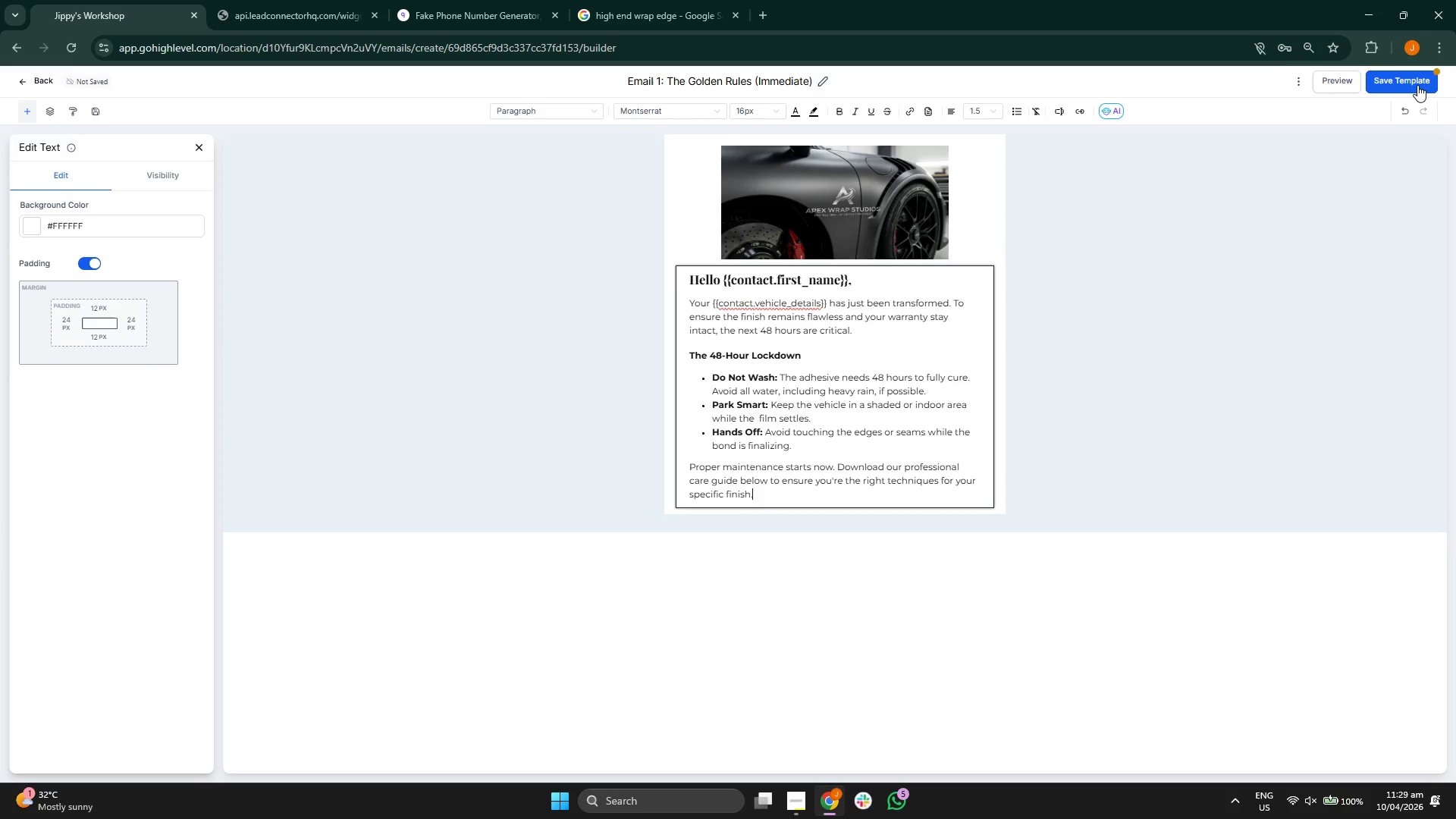 
left_click([1416, 83])
 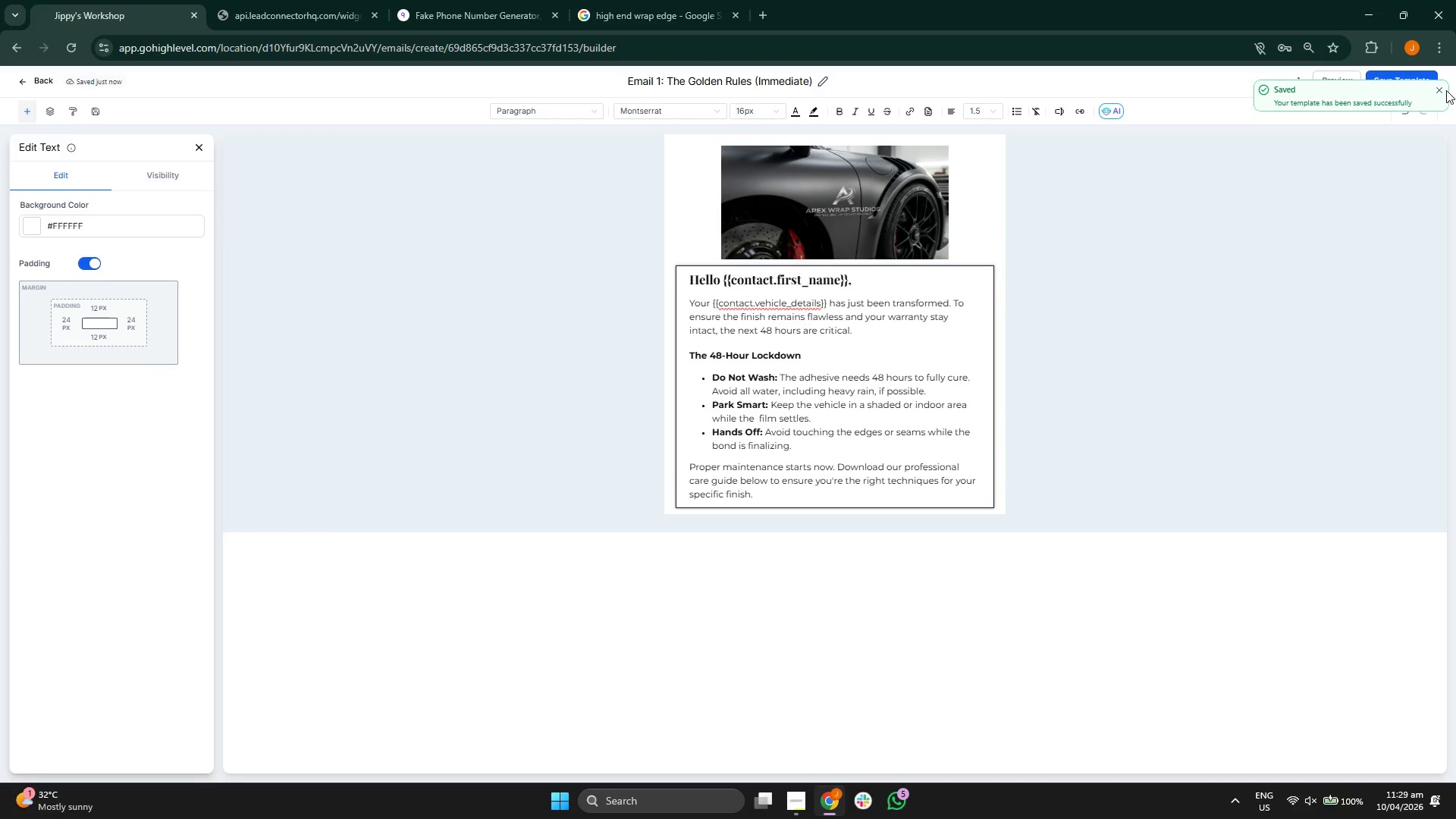 
double_click([1433, 90])
 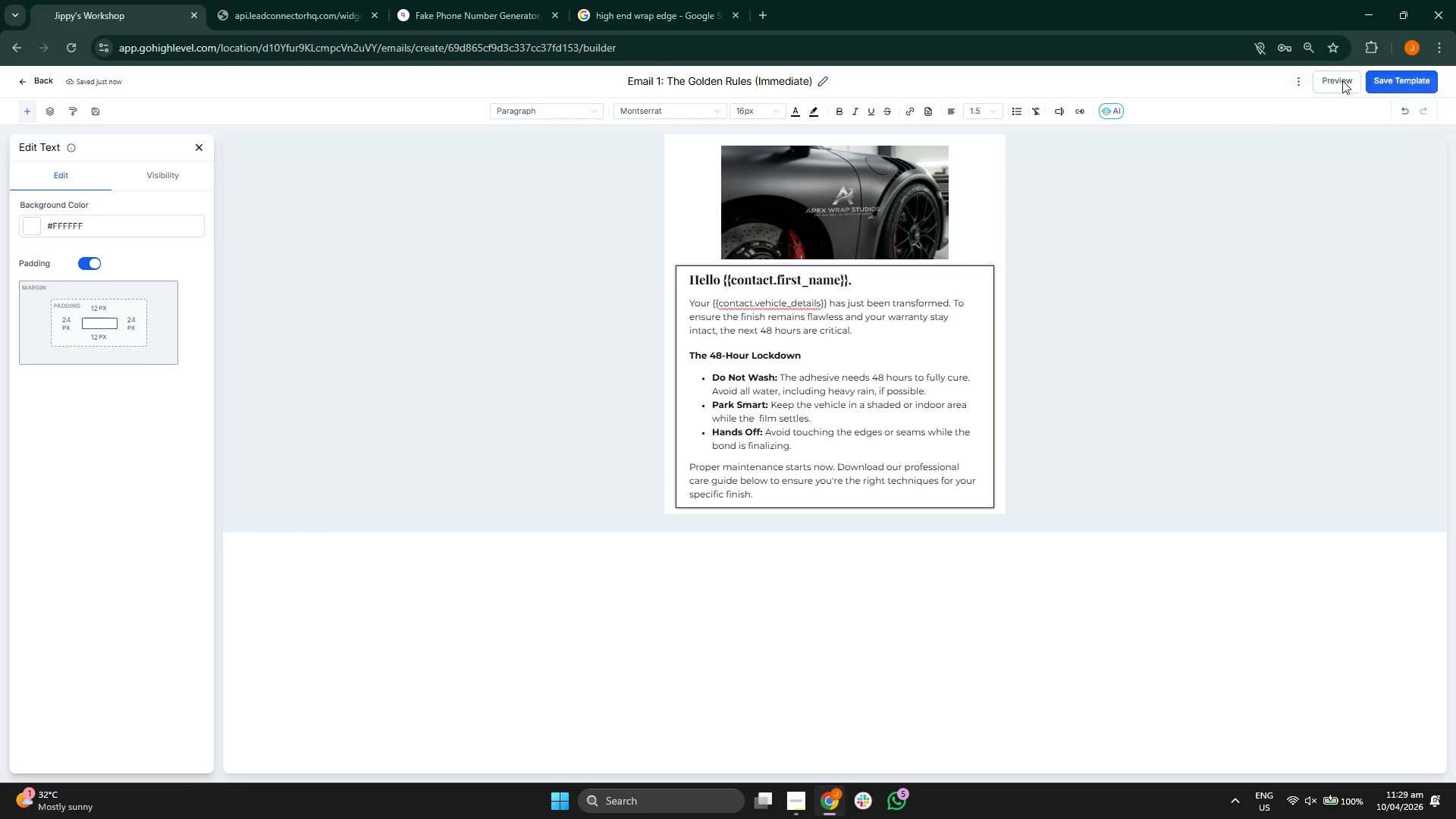 
triple_click([1342, 80])
 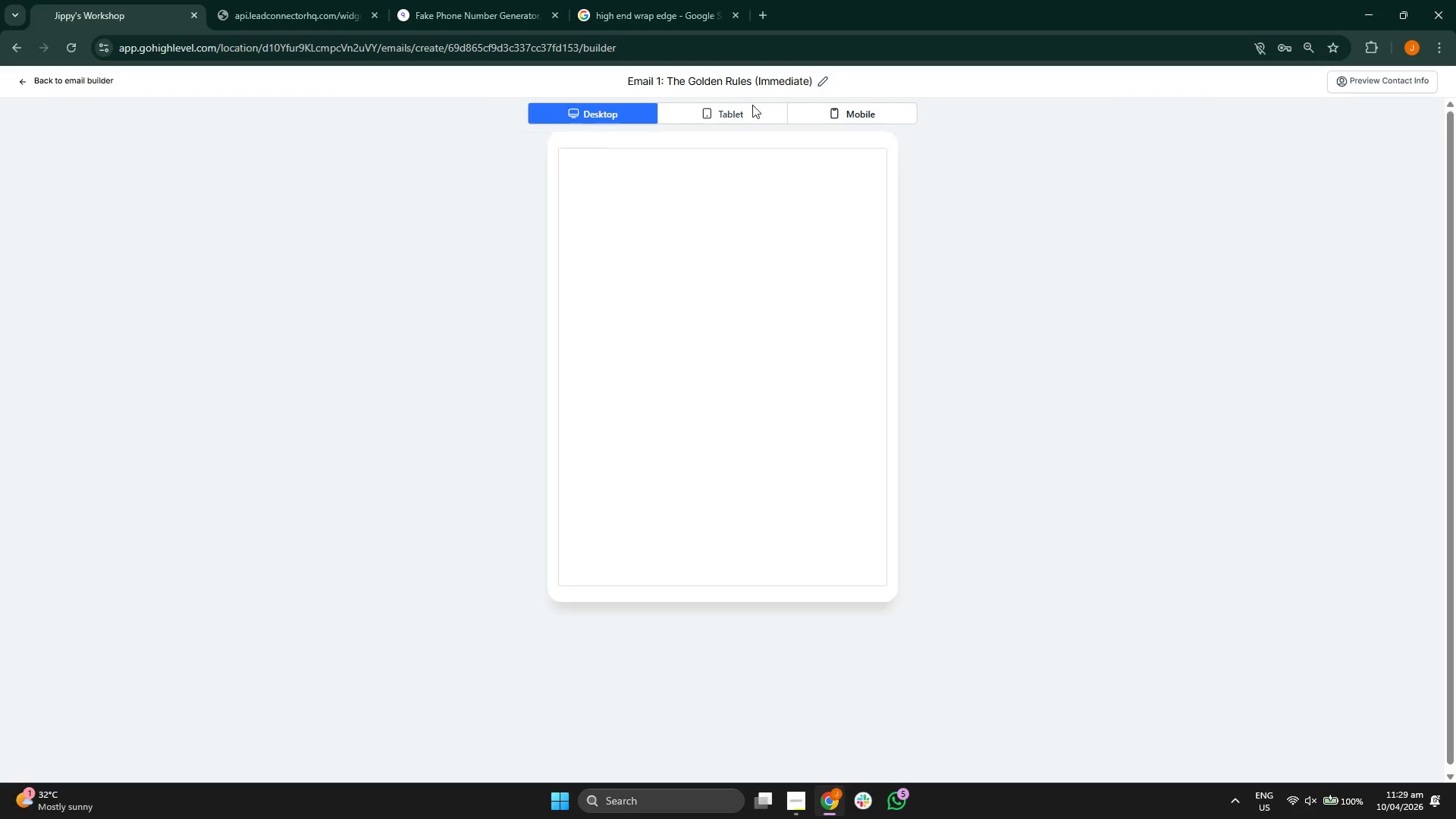 
left_click([851, 110])
 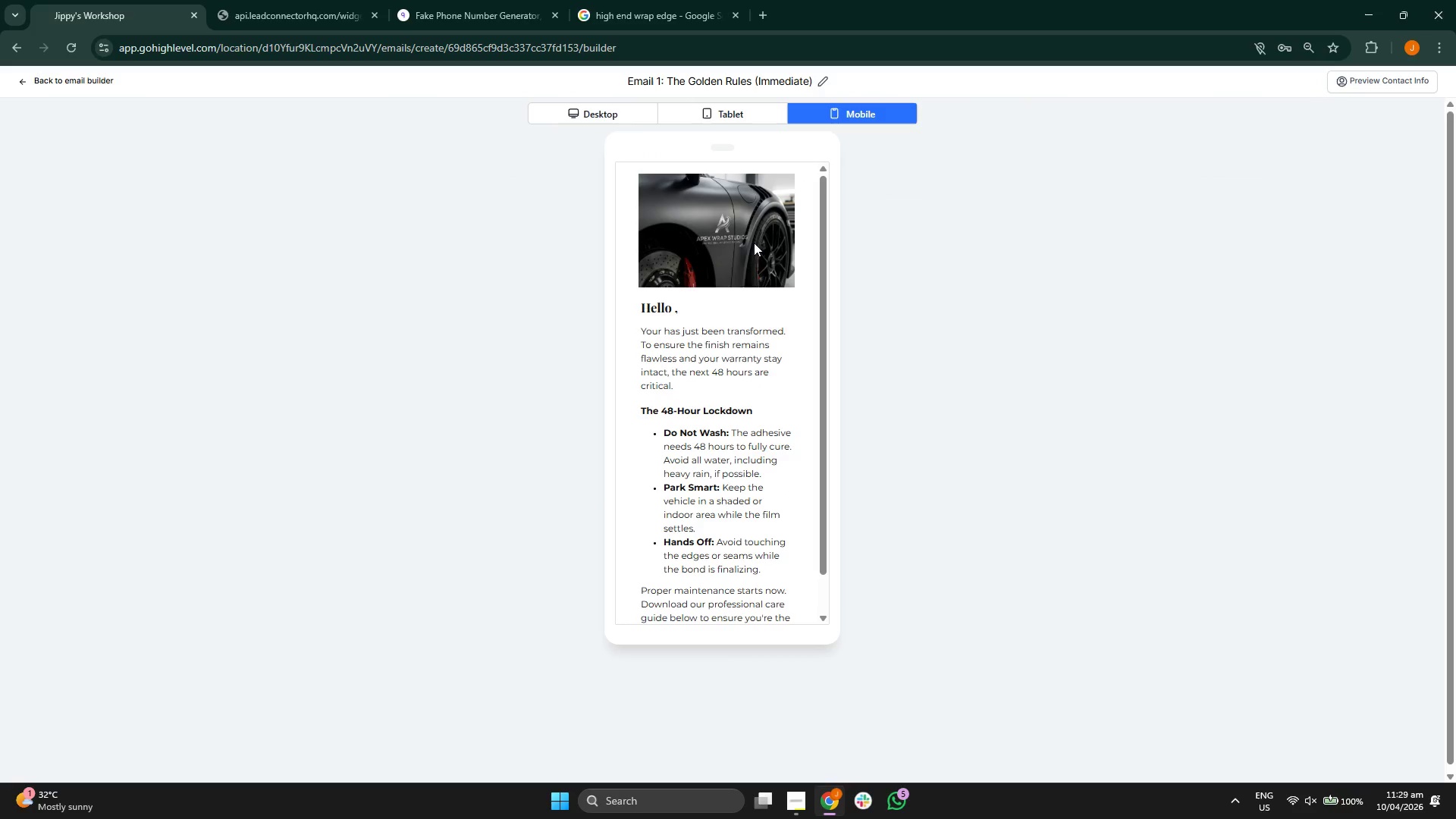 
scroll: coordinate [726, 262], scroll_direction: down, amount: 3.0
 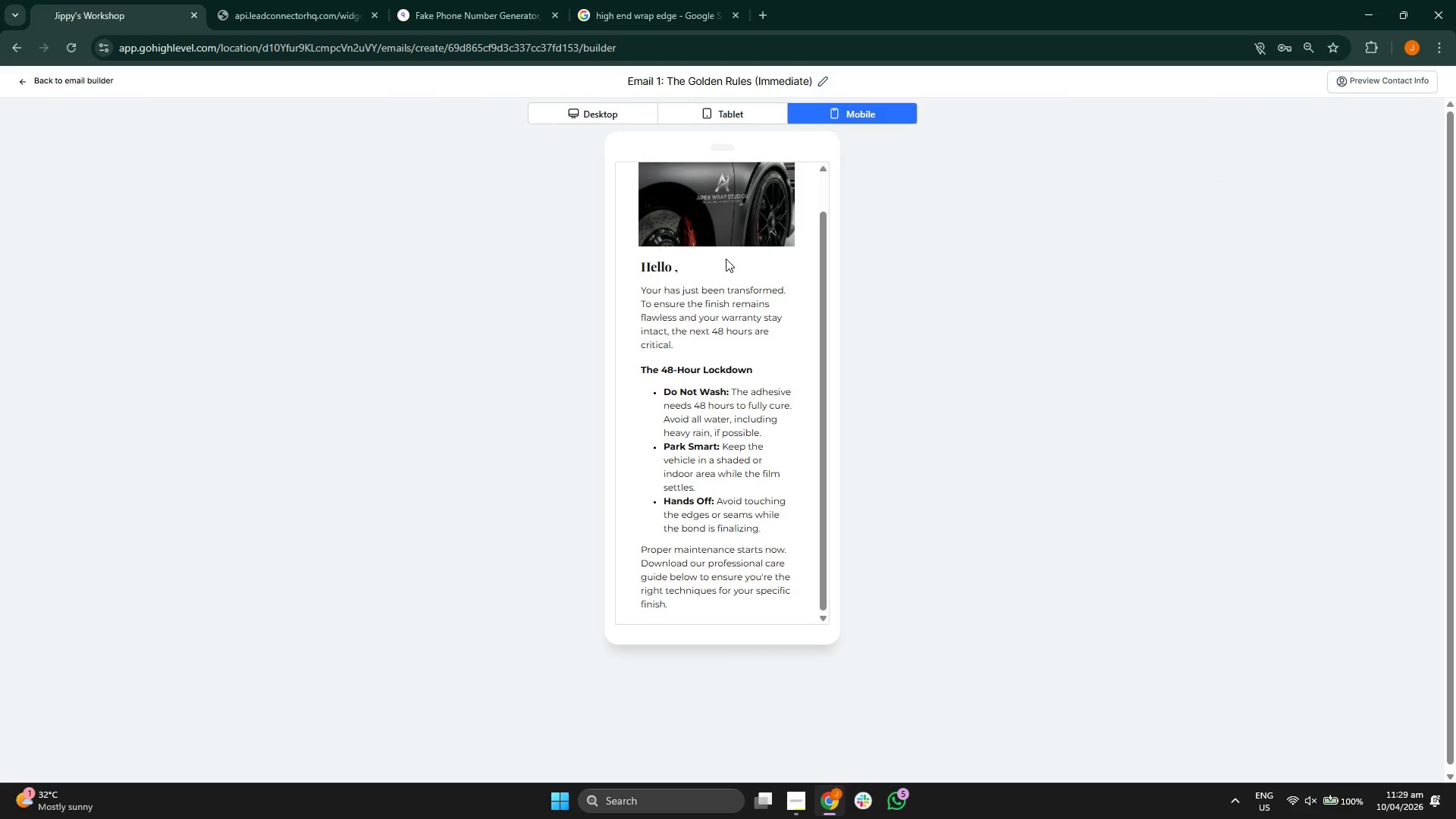 
scroll: coordinate [726, 259], scroll_direction: up, amount: 2.0
 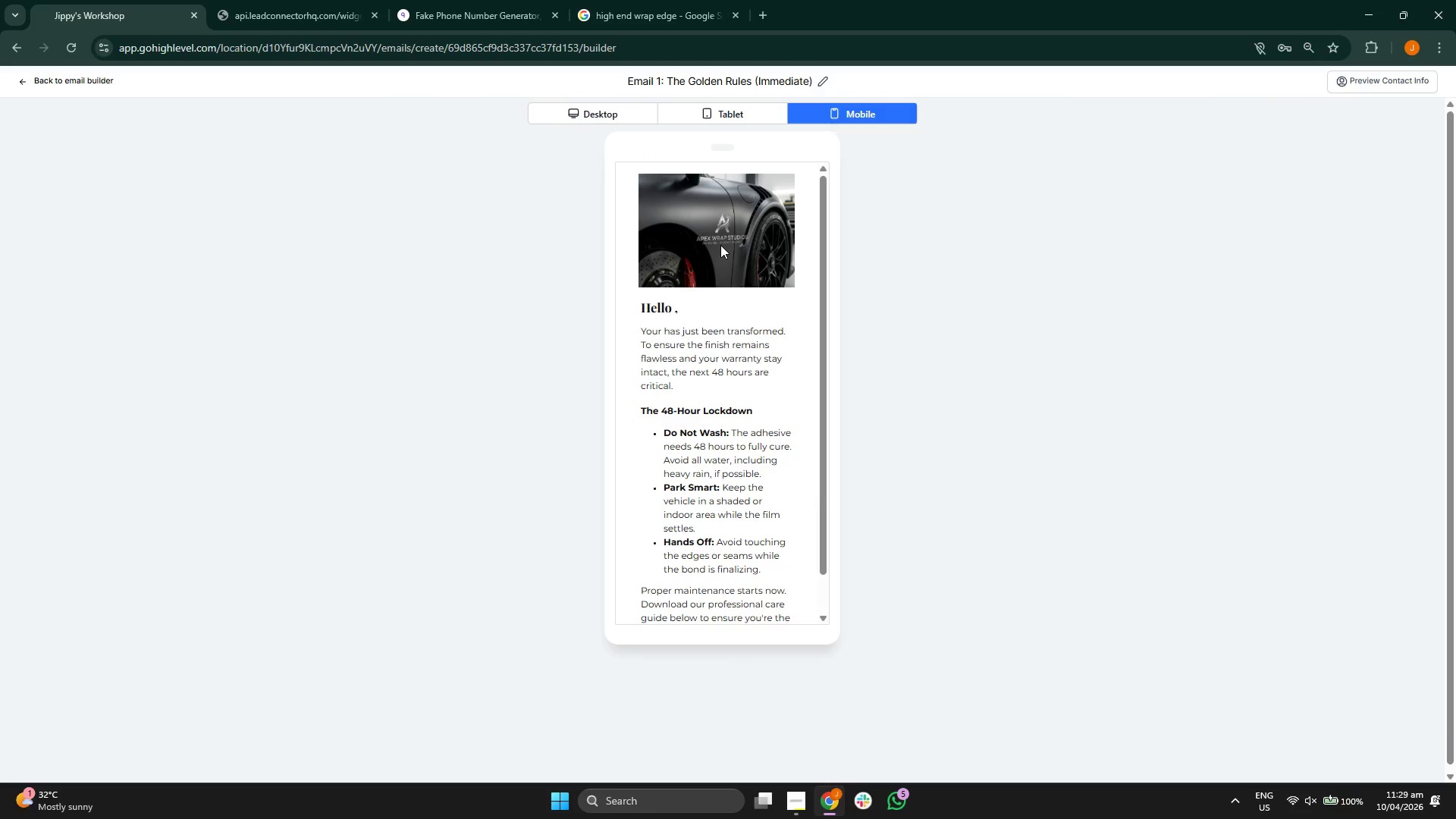 
left_click([710, 108])
 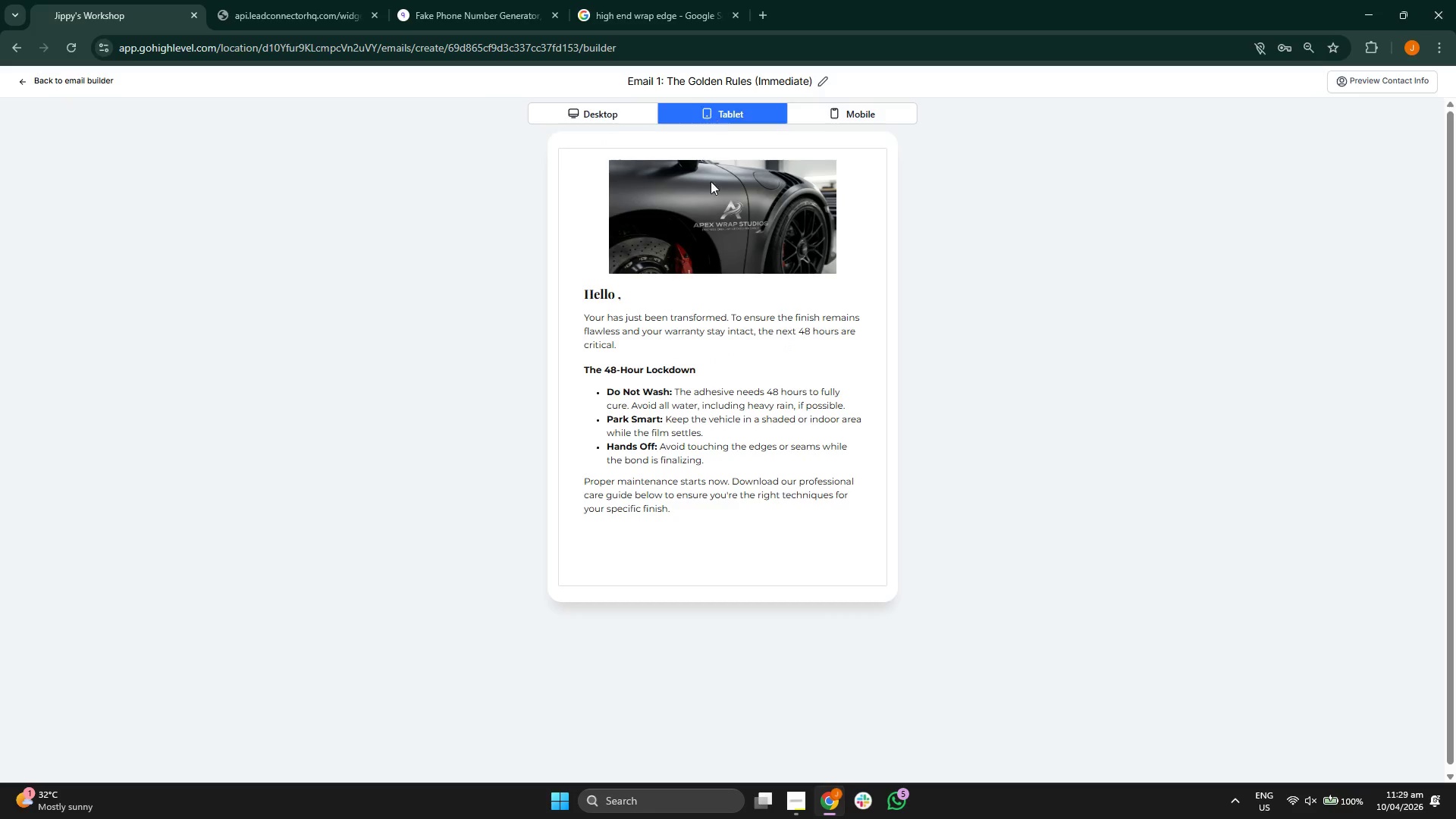 
left_click([599, 115])
 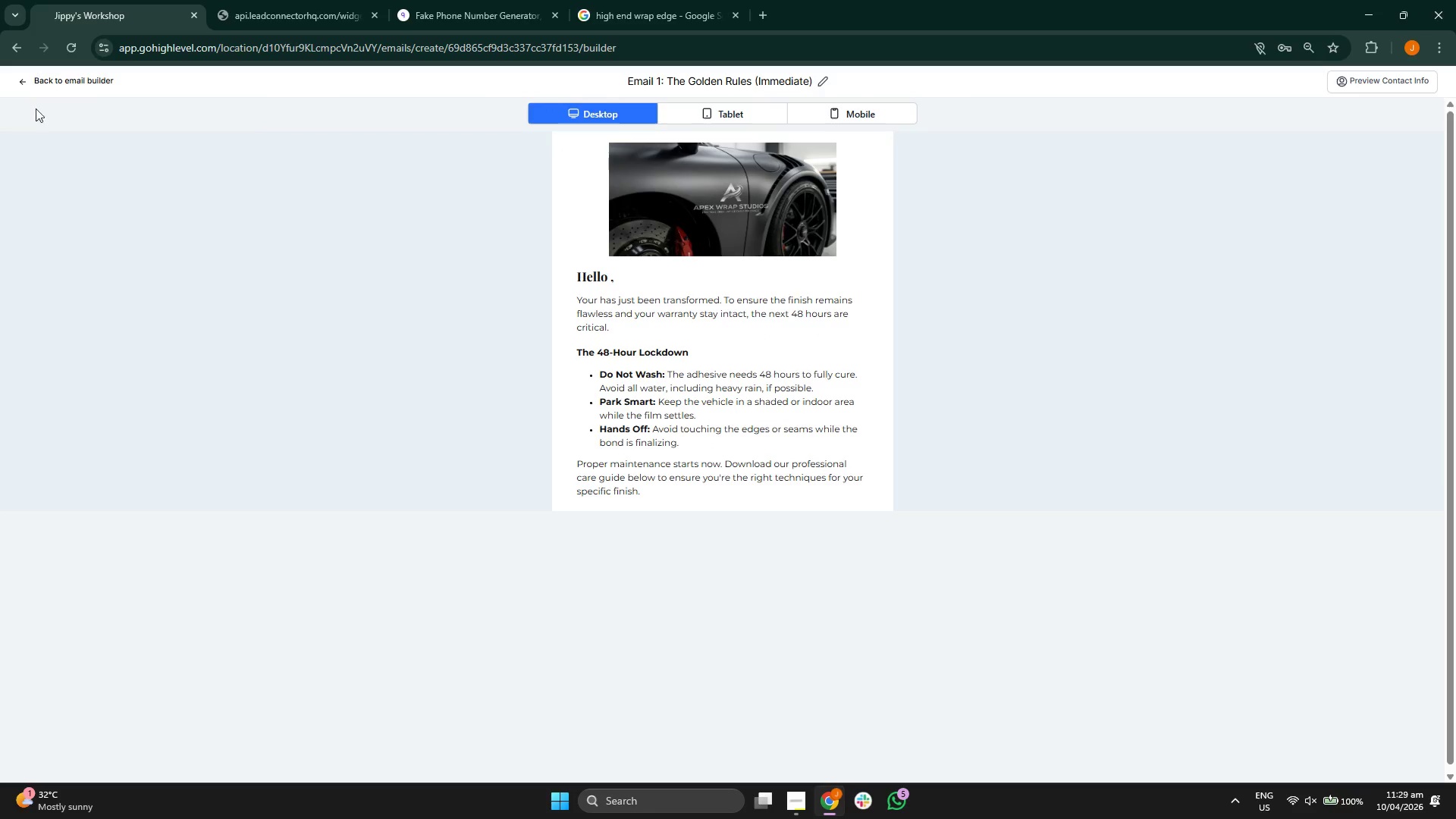 
left_click([80, 78])
 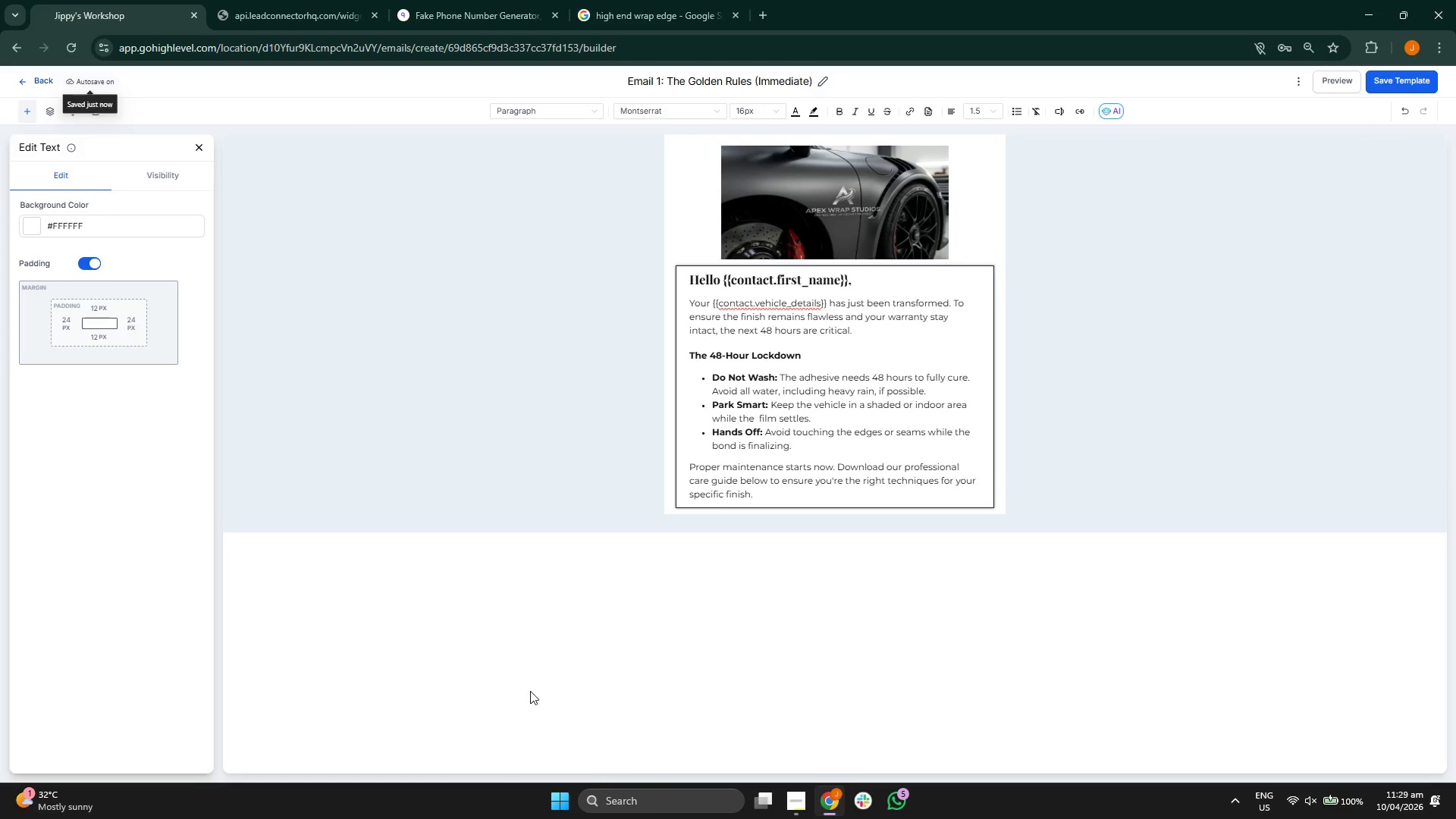 
left_click([730, 683])
 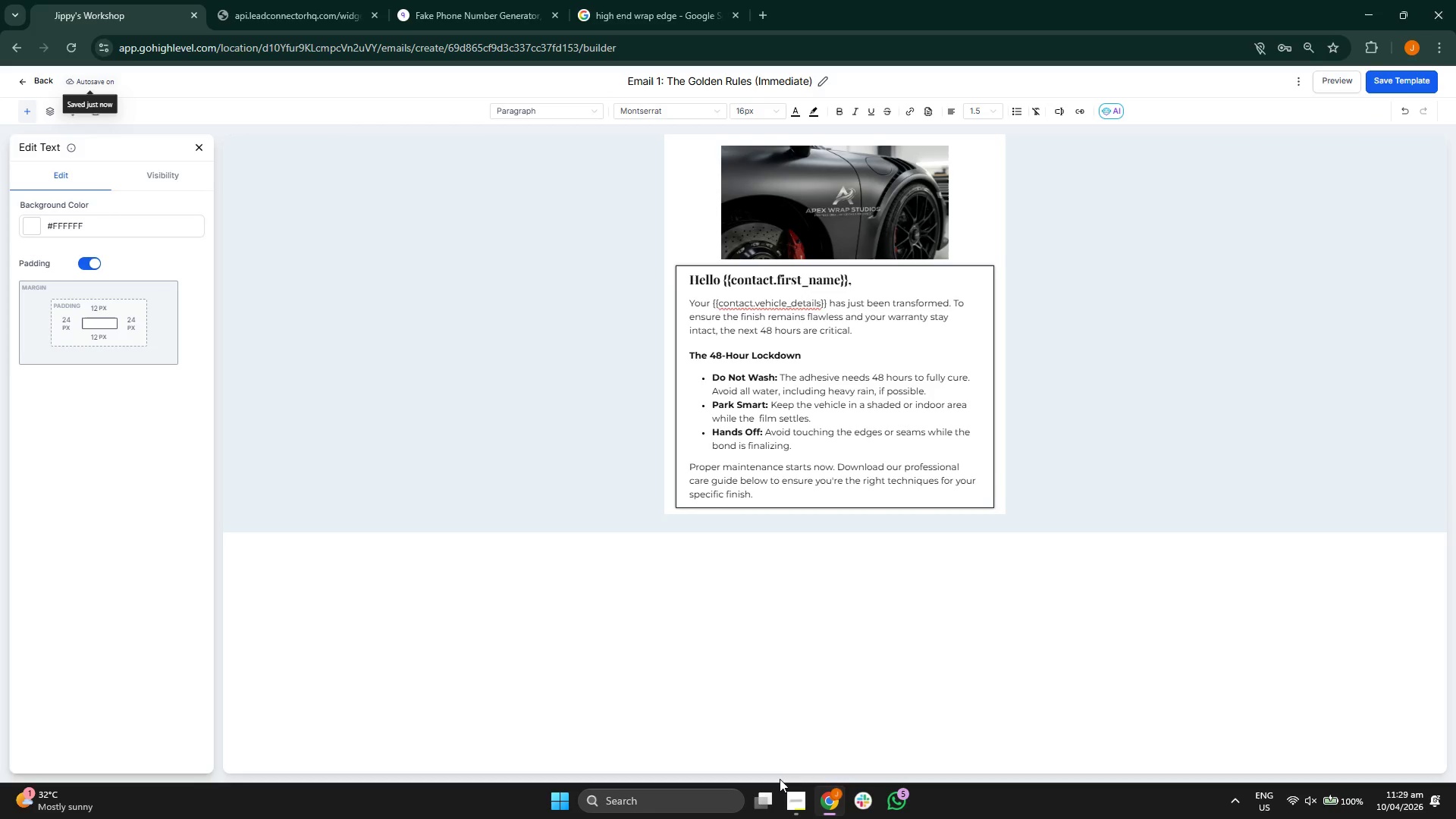 
left_click([783, 791])